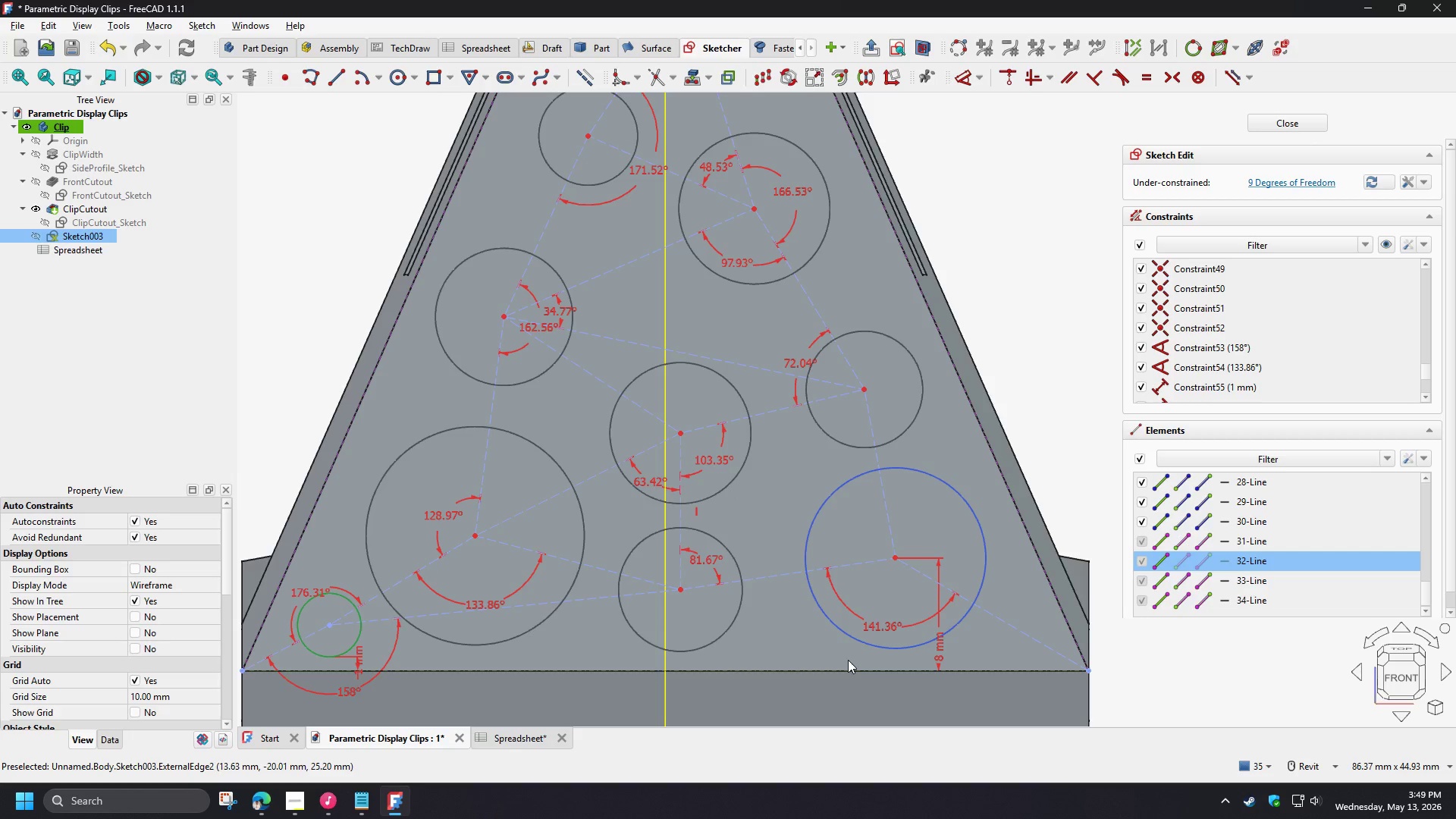 
key(D)
 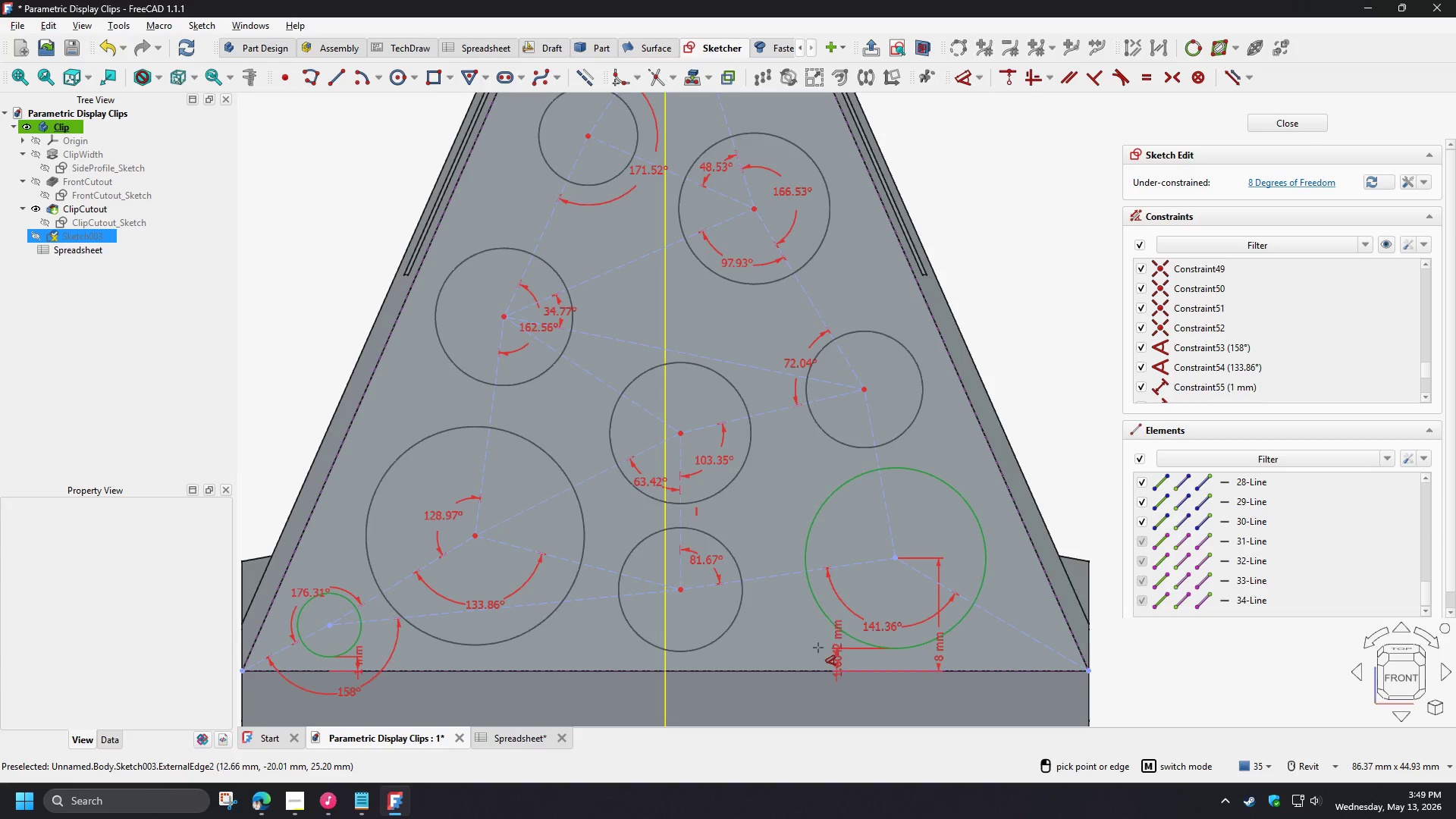 
left_click([806, 646])
 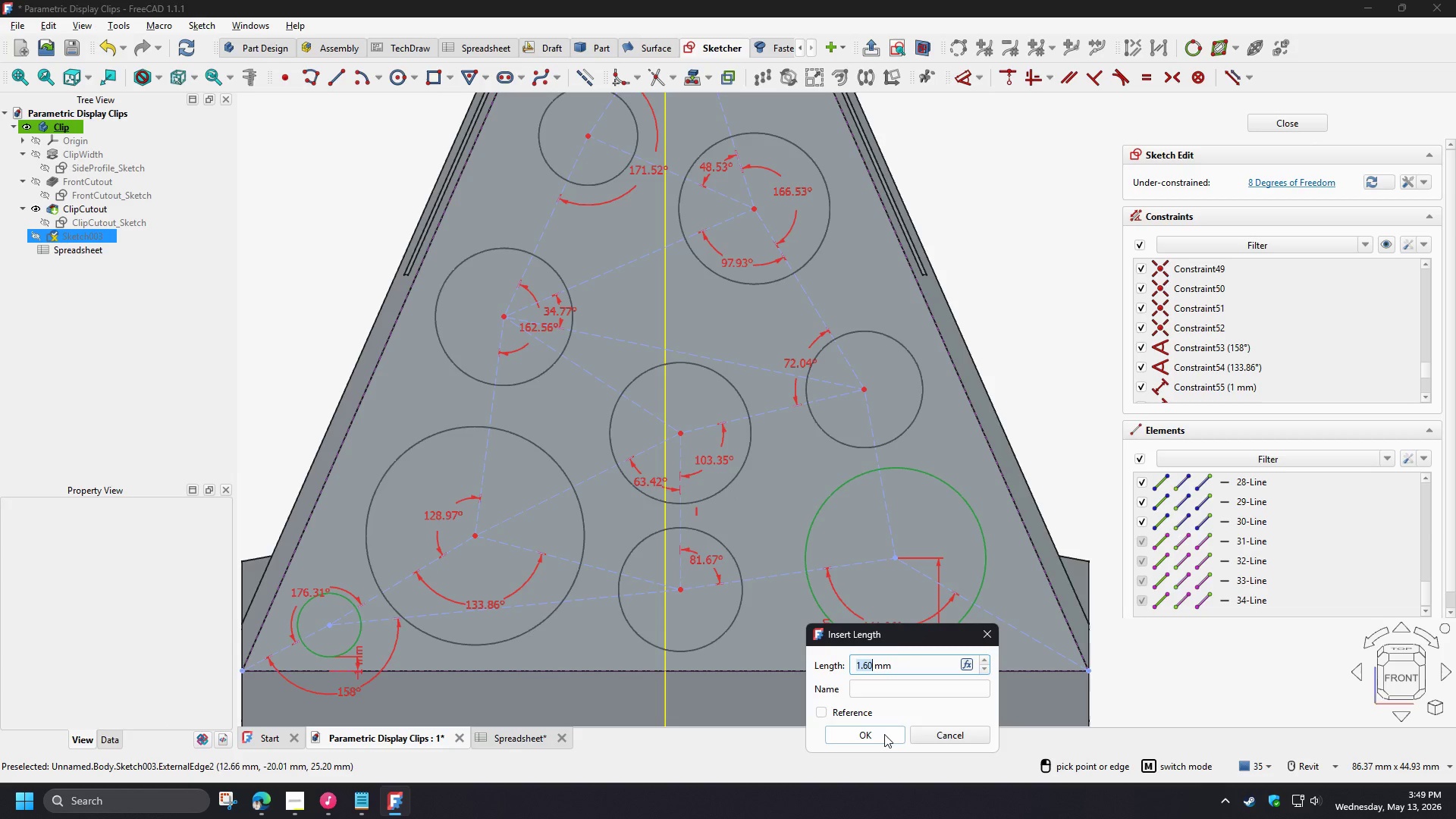 
key(Numpad1)
 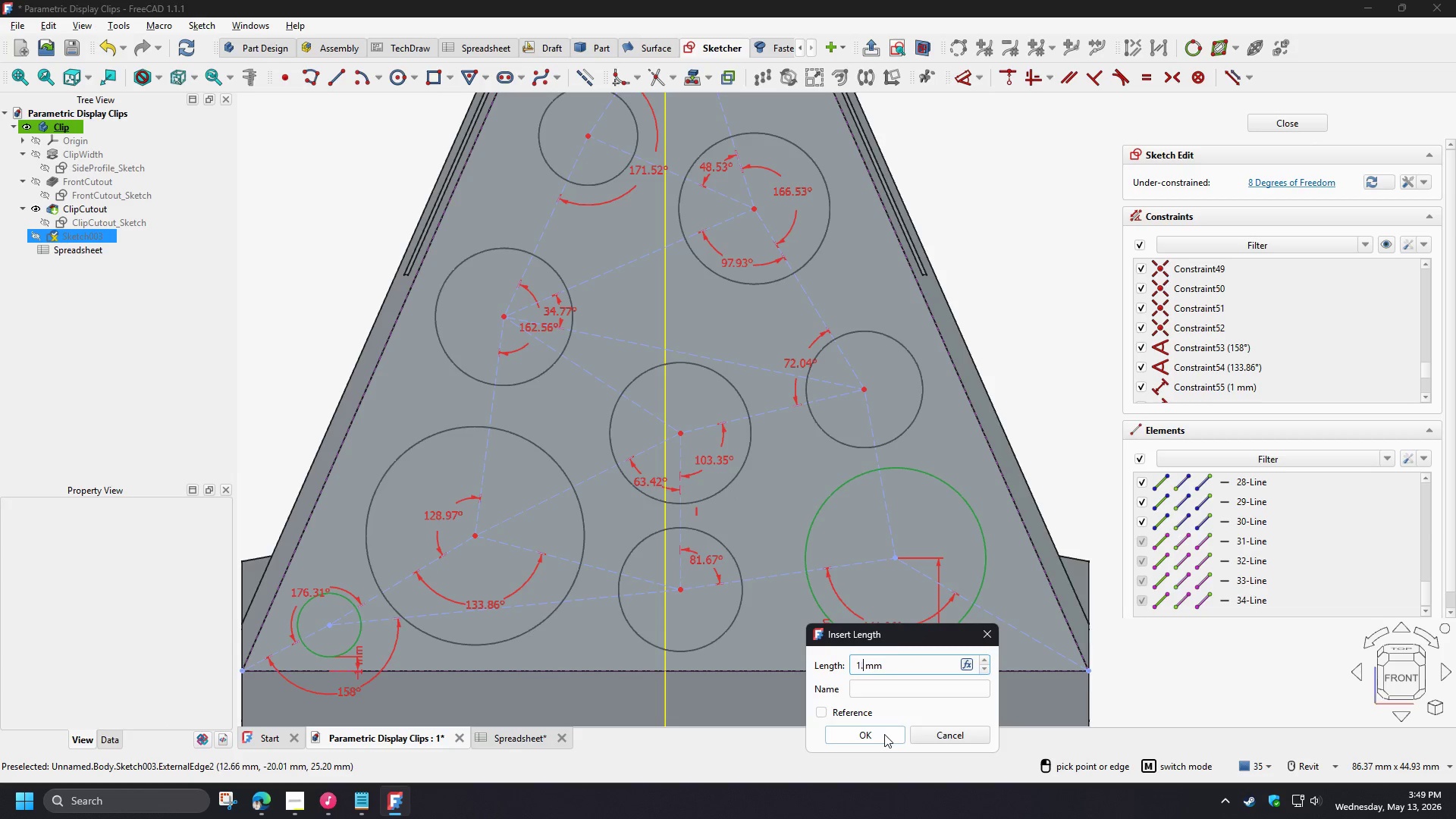 
key(NumpadDecimal)
 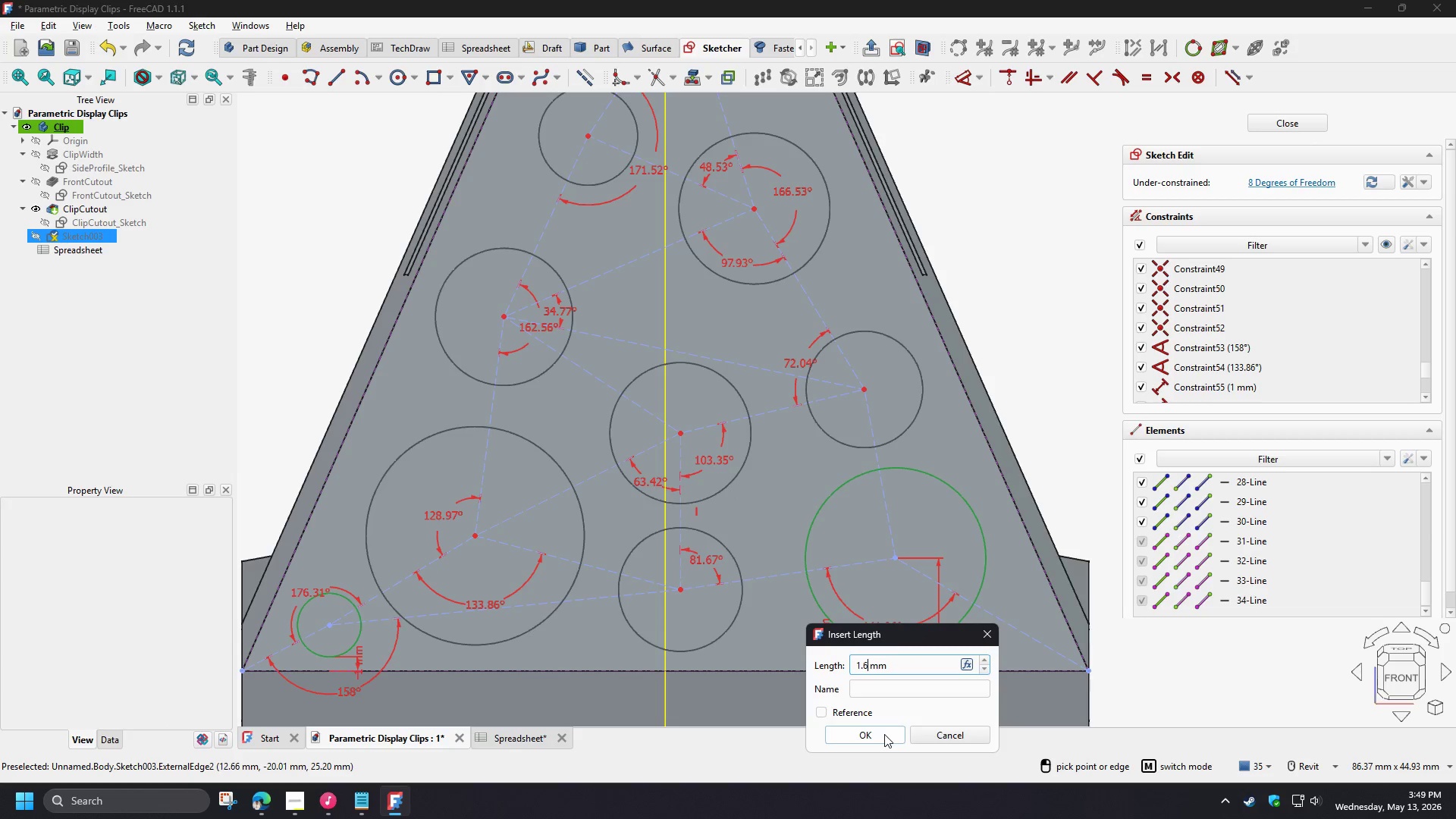 
key(Numpad6)
 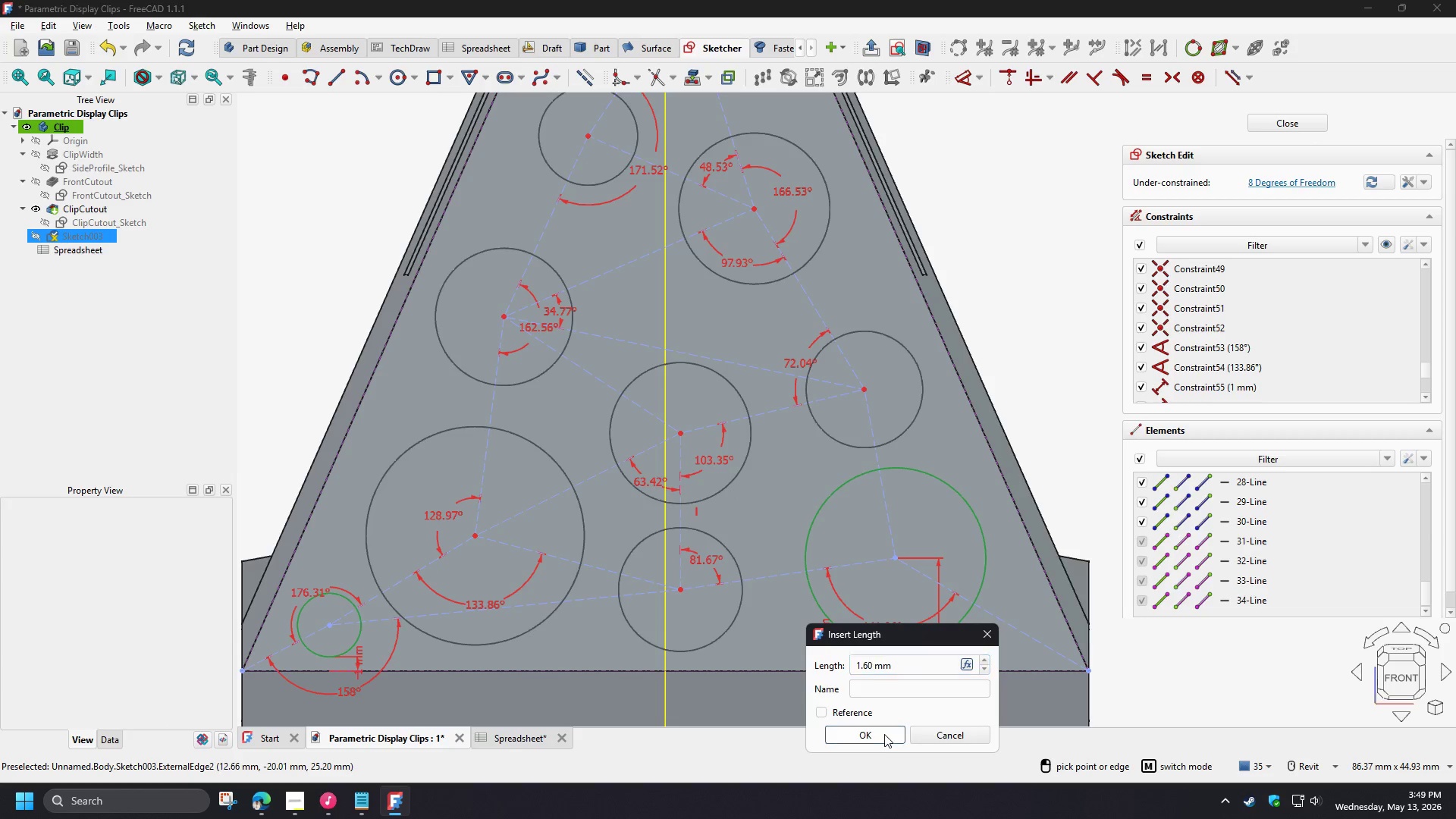 
left_click([884, 734])
 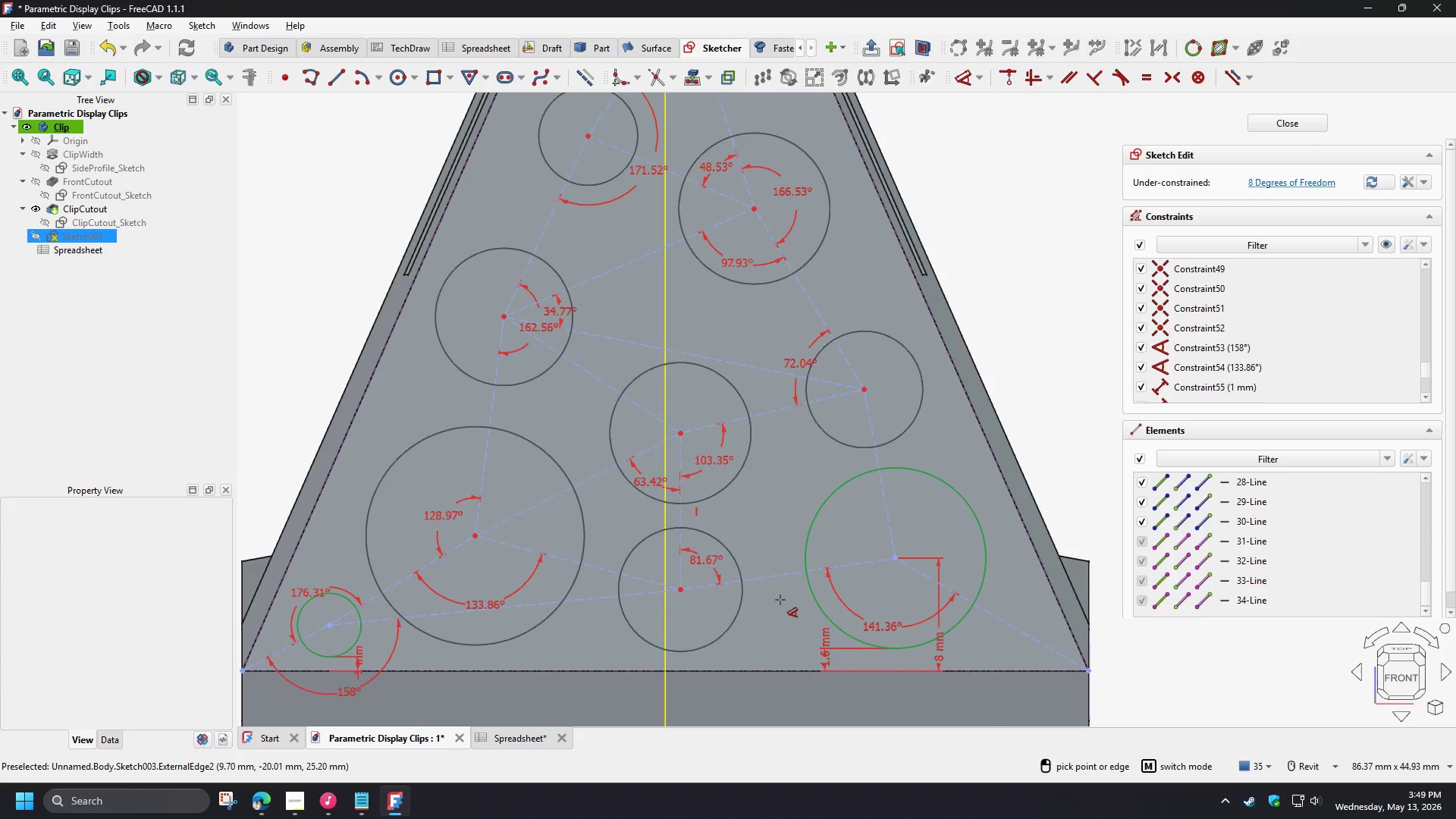 
right_click([780, 600])
 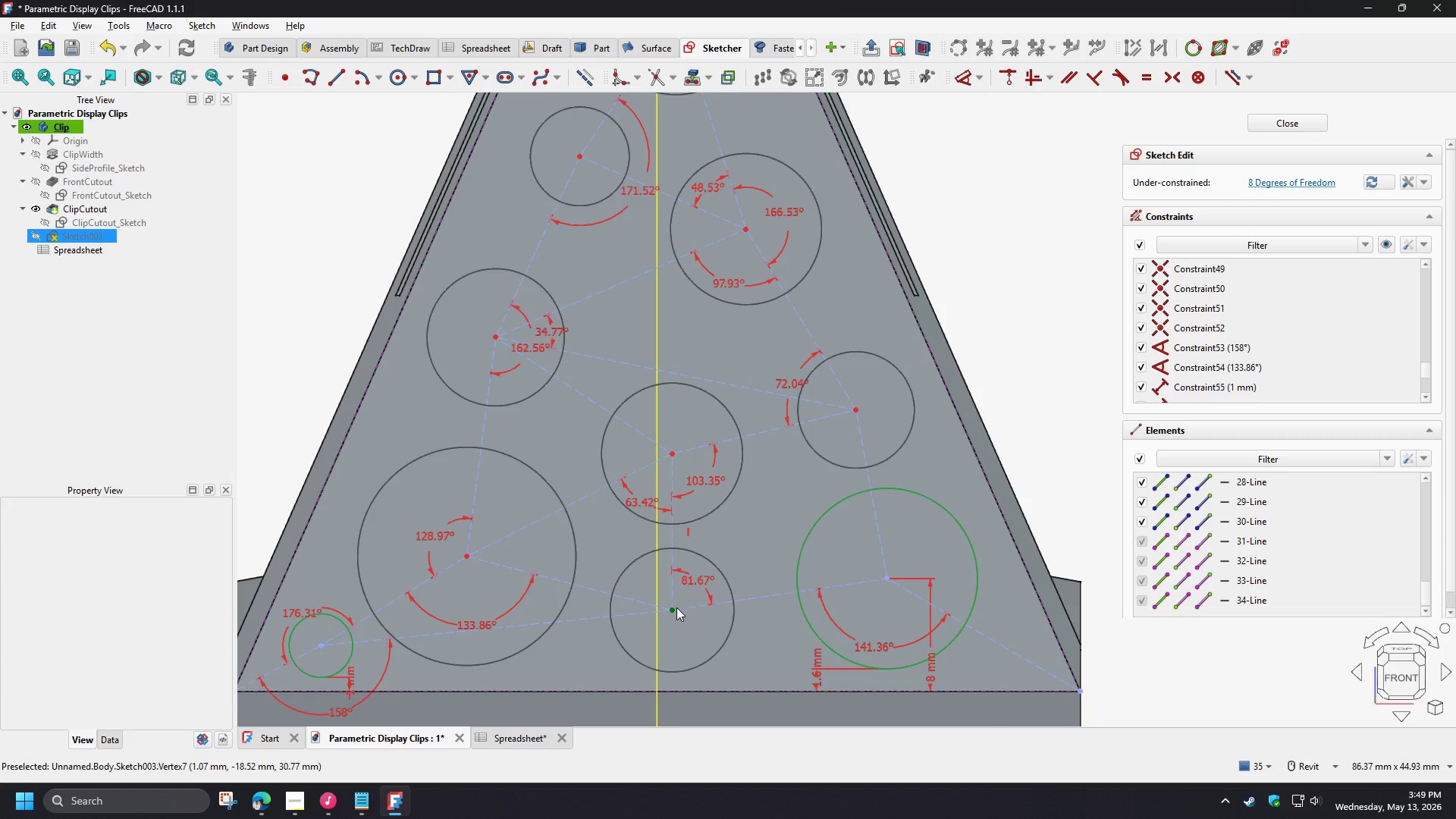 
left_click_drag(start_coordinate=[674, 608], to_coordinate=[689, 627])
 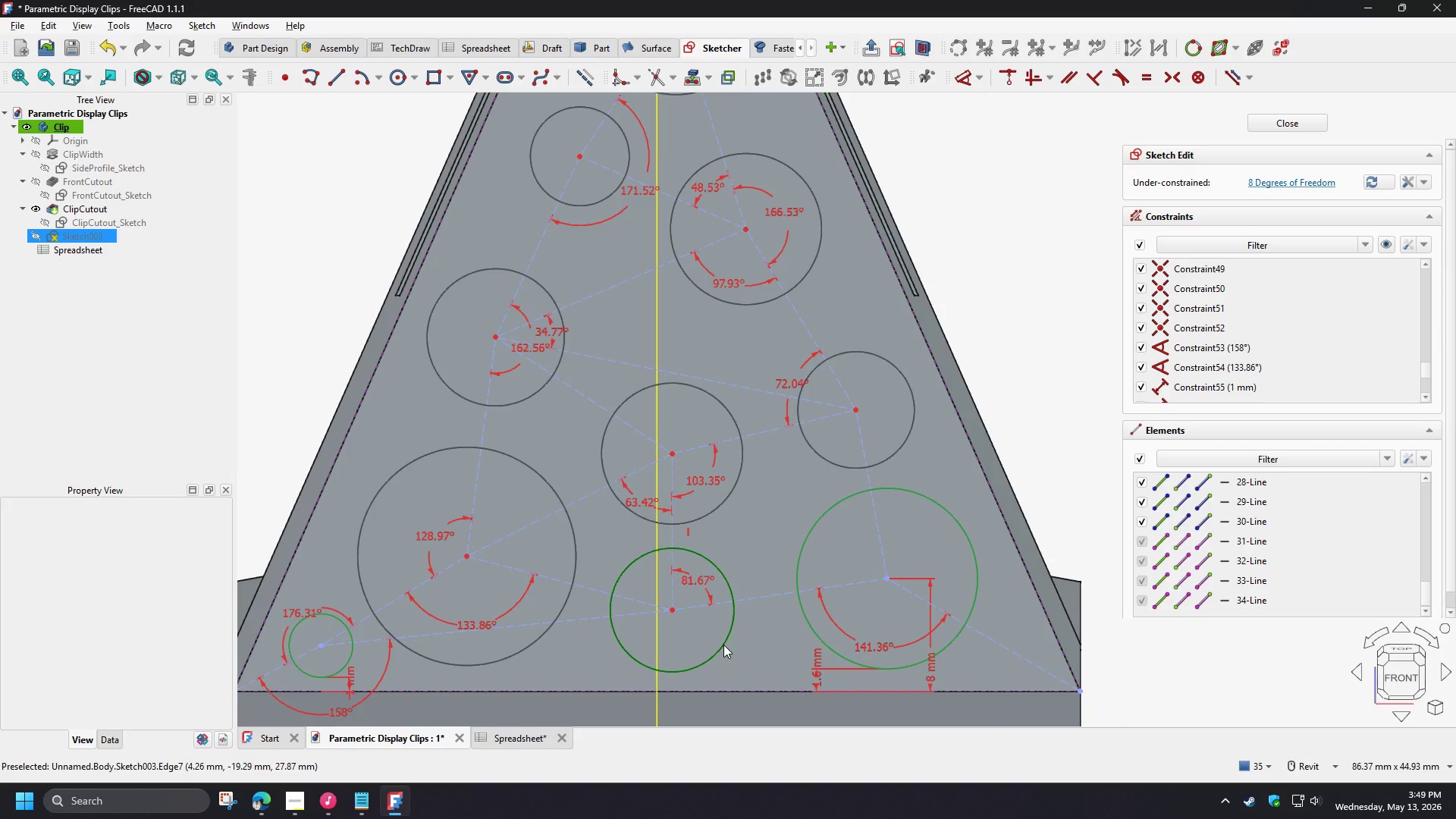 
left_click_drag(start_coordinate=[723, 645], to_coordinate=[722, 649])
 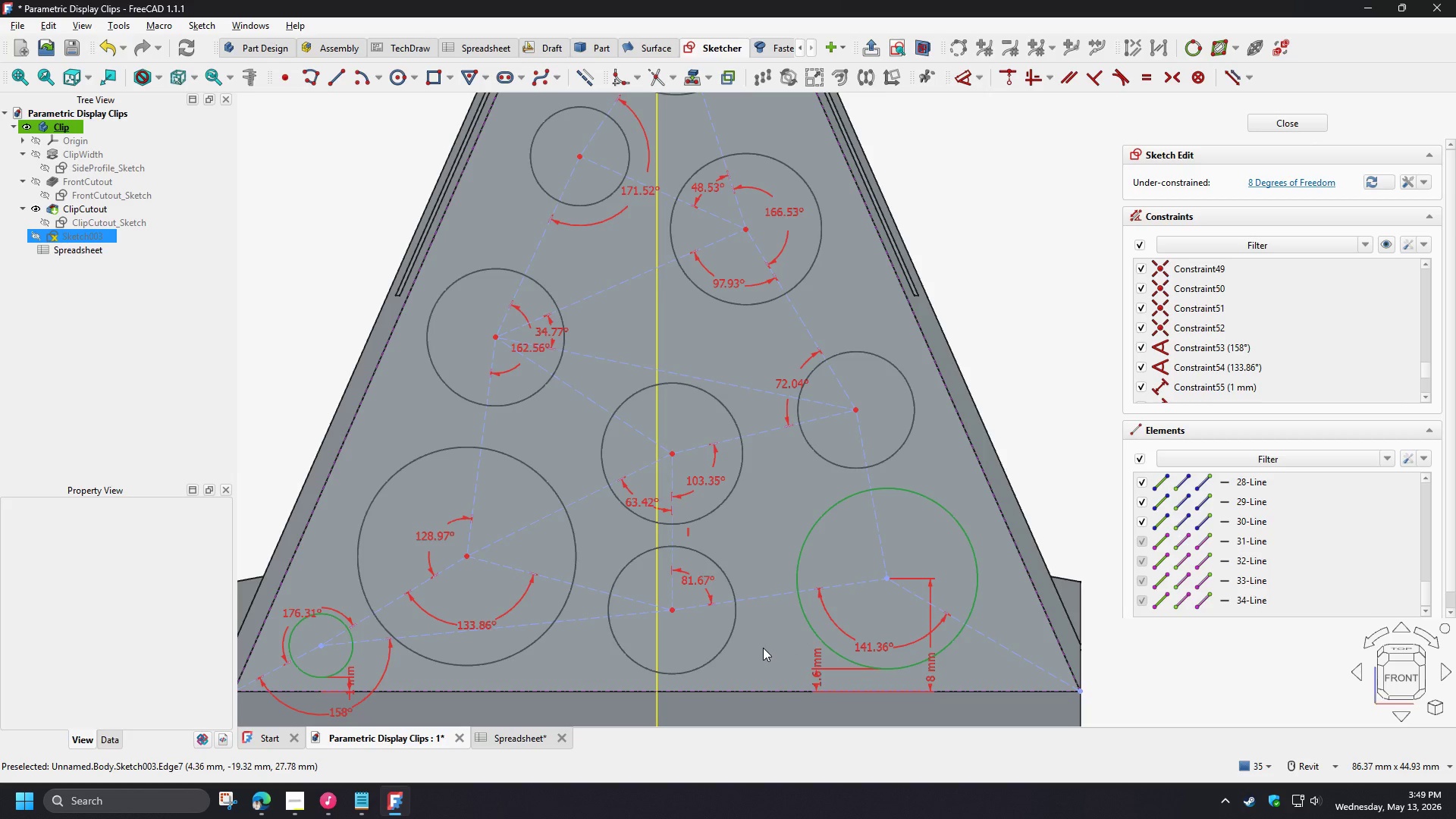 
scroll: coordinate [763, 648], scroll_direction: down, amount: 2.0
 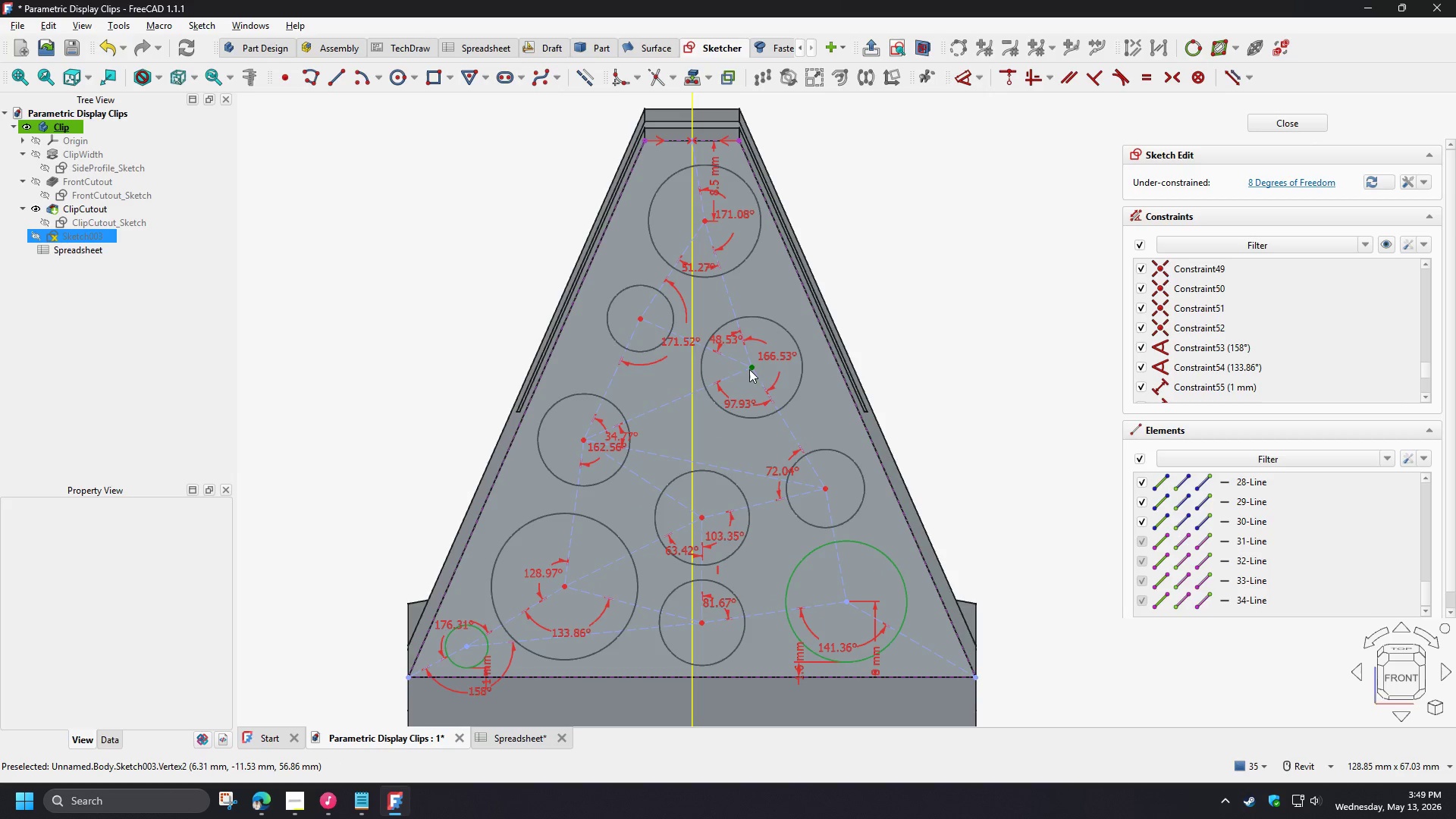 
wait(5.27)
 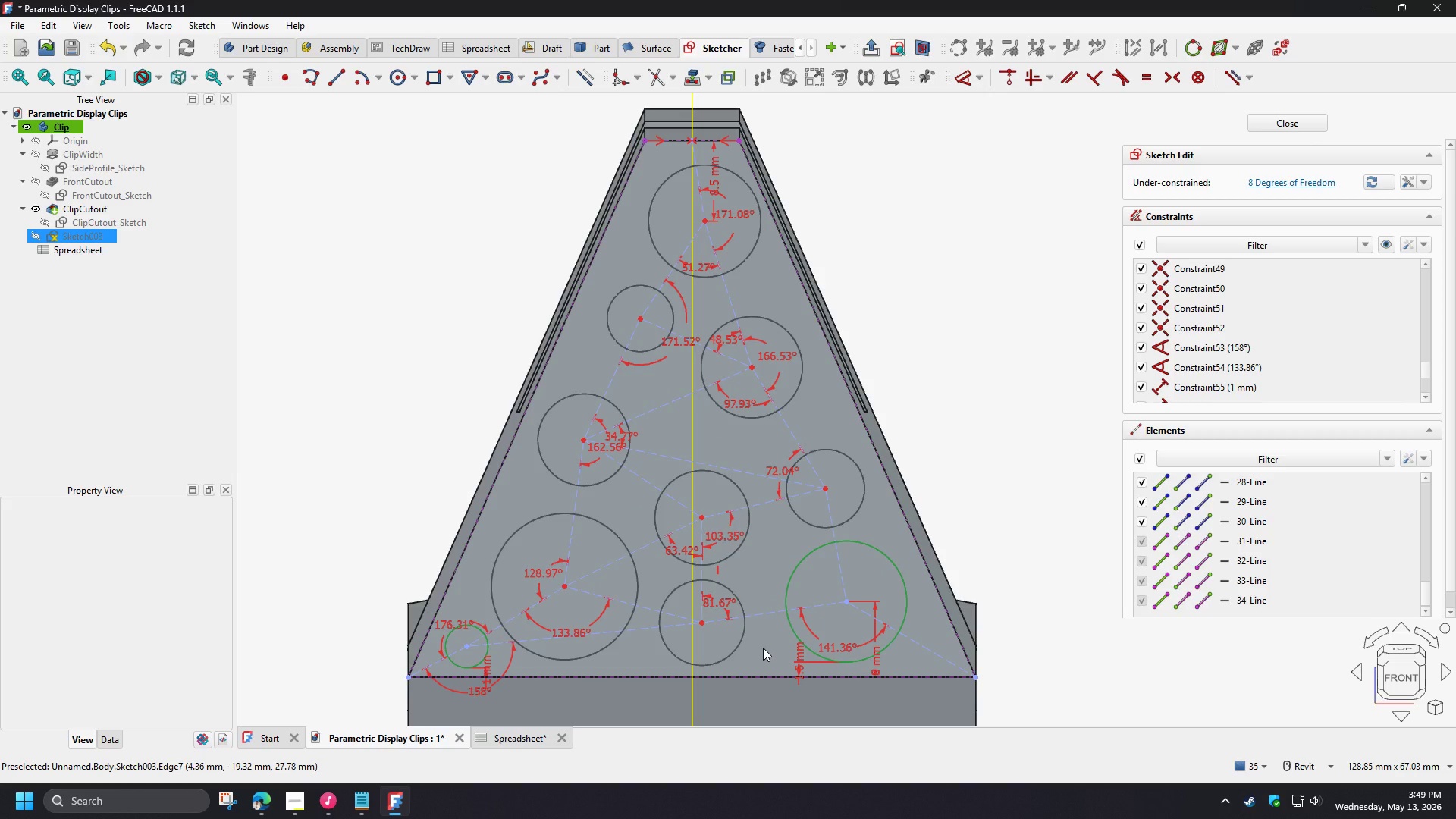 
left_click_drag(start_coordinate=[701, 218], to_coordinate=[709, 229])
 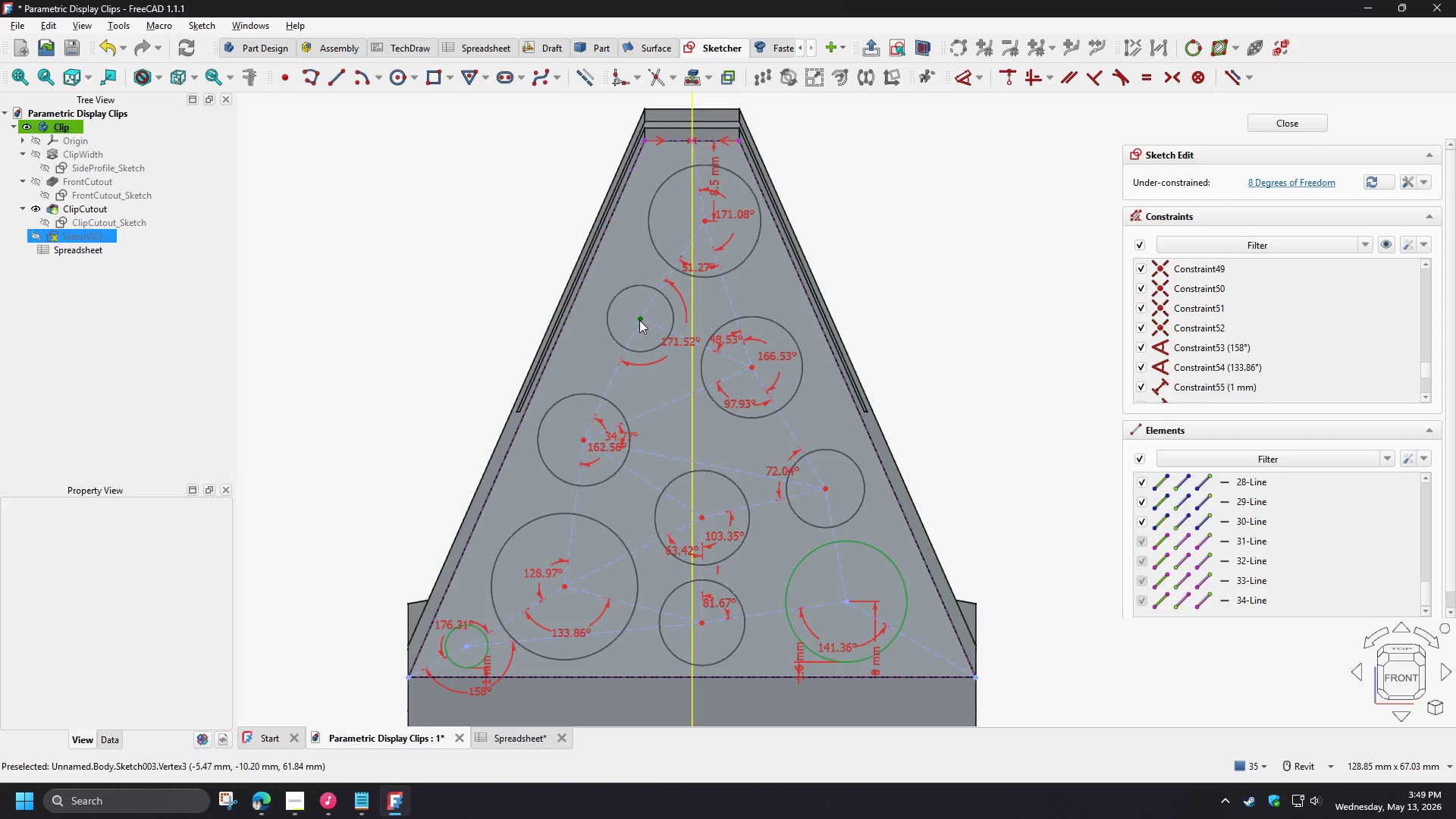 
left_click_drag(start_coordinate=[639, 320], to_coordinate=[645, 330])
 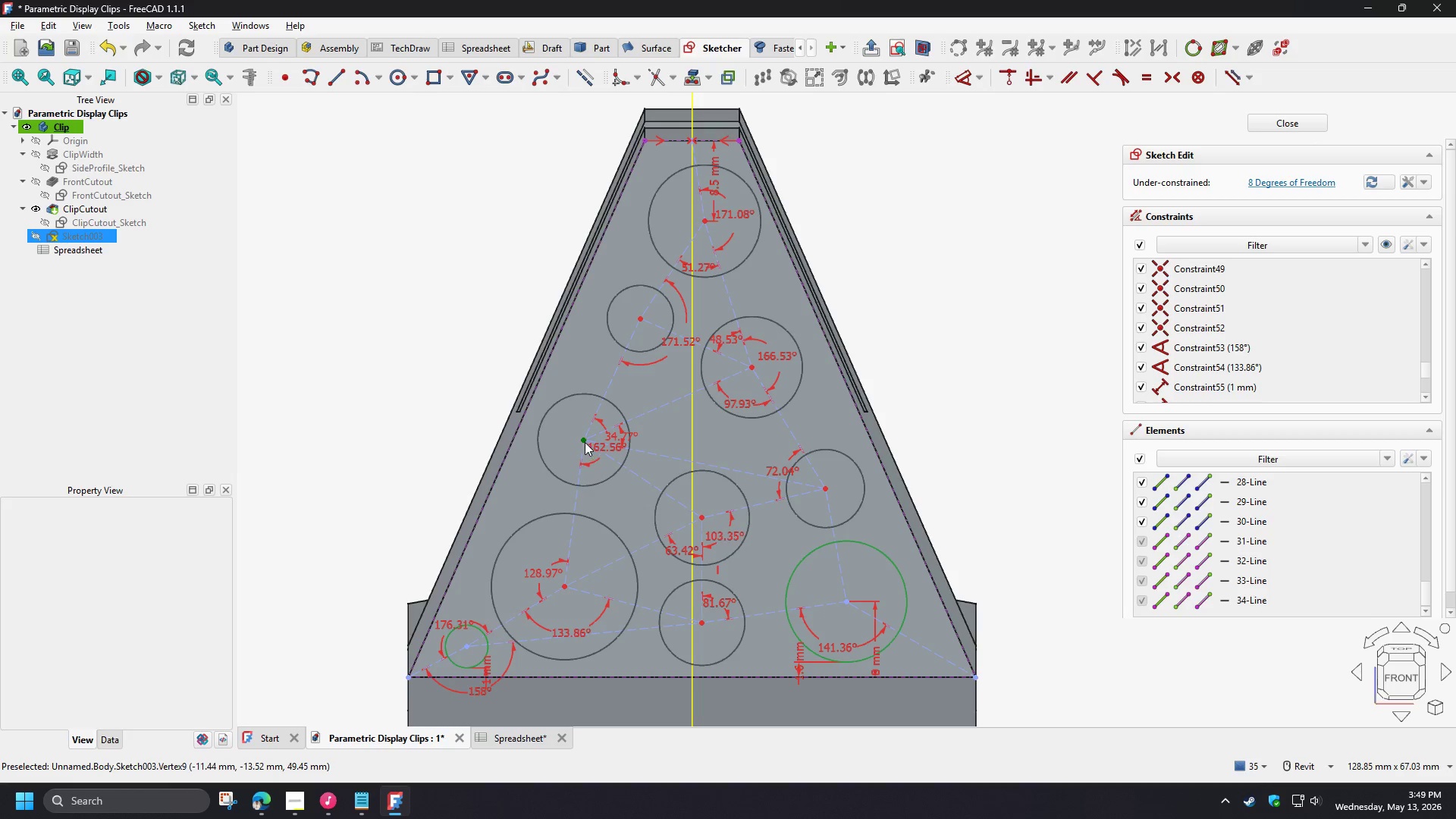 
left_click_drag(start_coordinate=[584, 442], to_coordinate=[591, 456])
 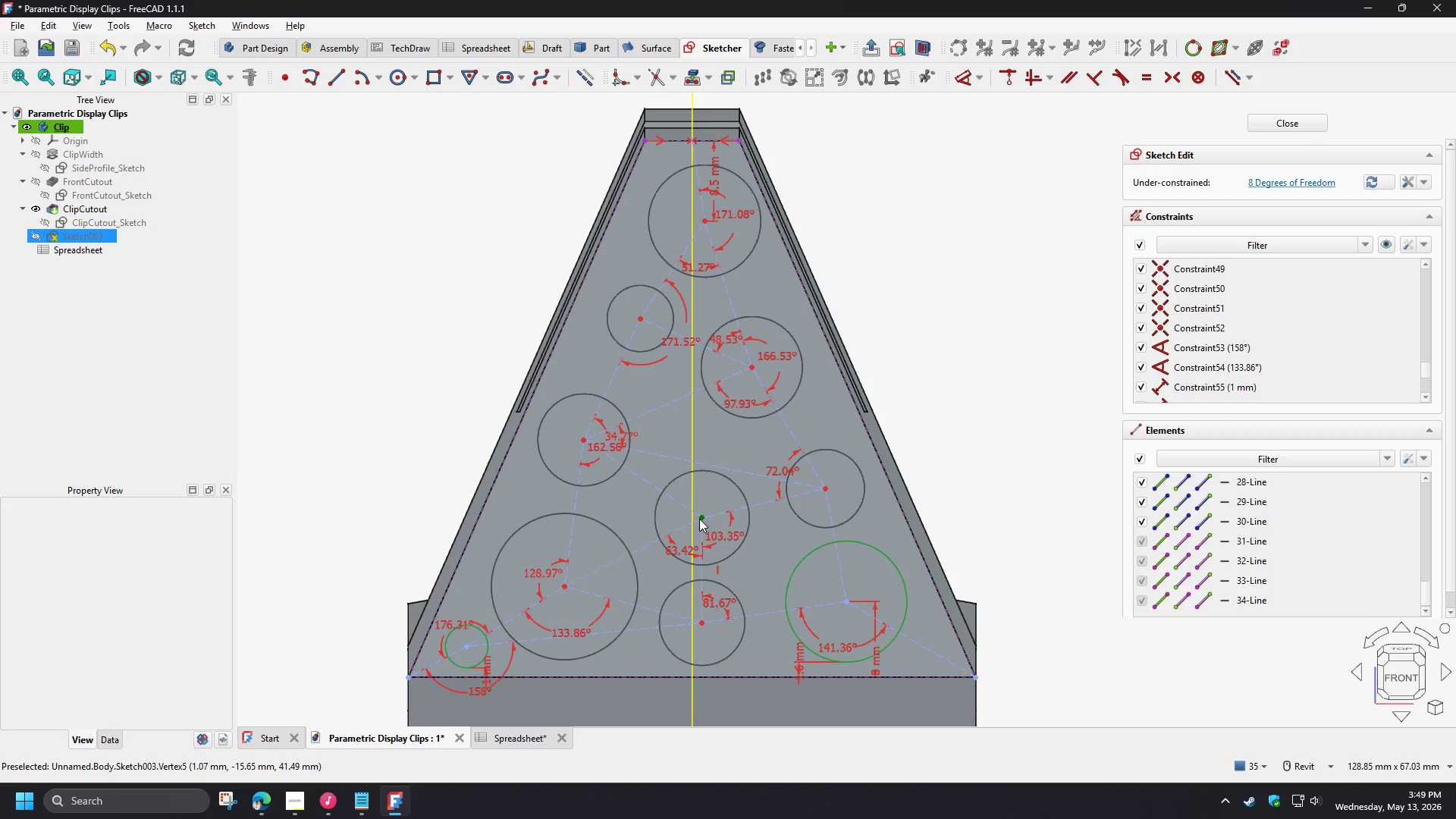 
left_click_drag(start_coordinate=[703, 516], to_coordinate=[705, 491])
 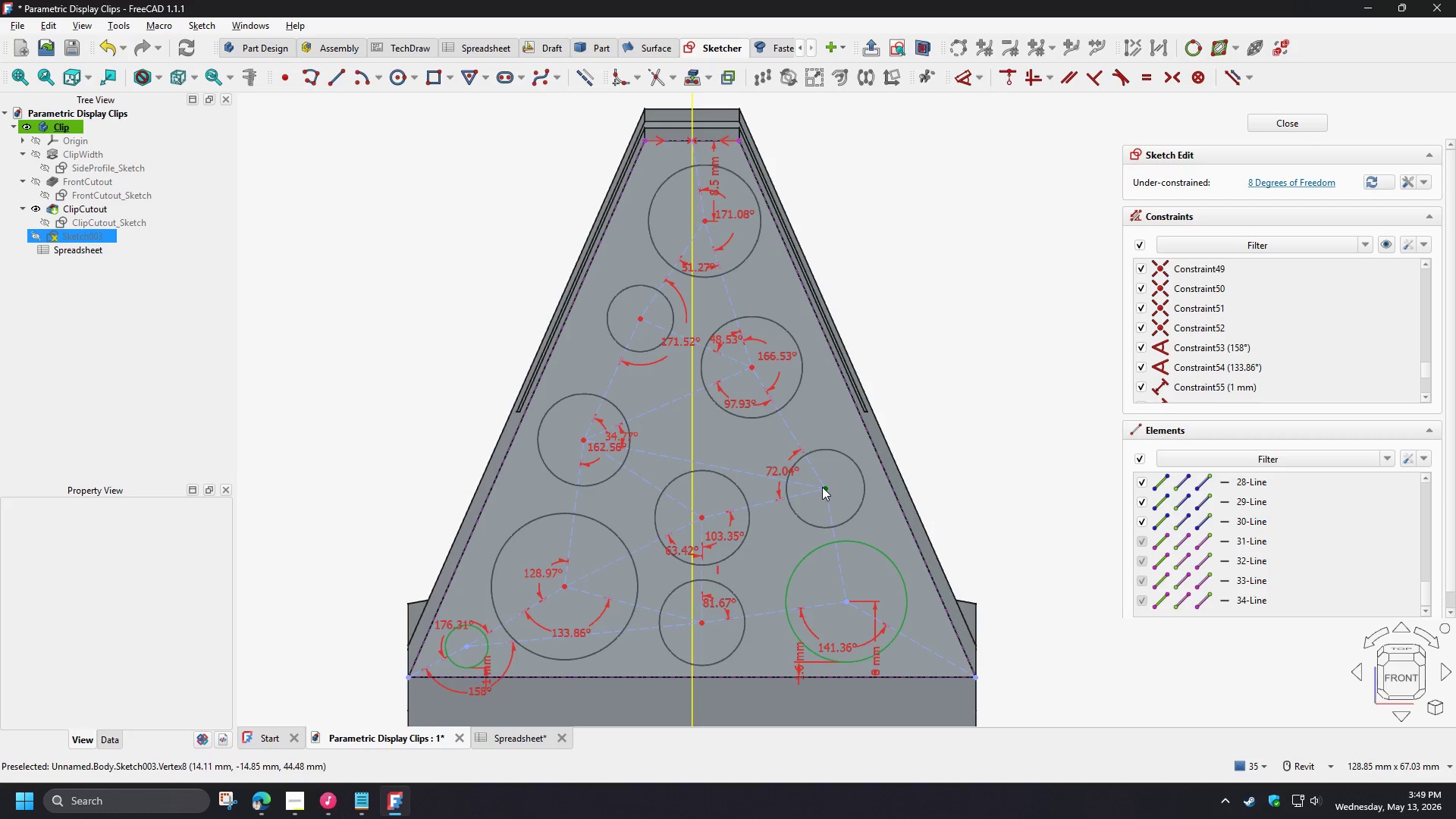 
left_click_drag(start_coordinate=[823, 487], to_coordinate=[834, 504])
 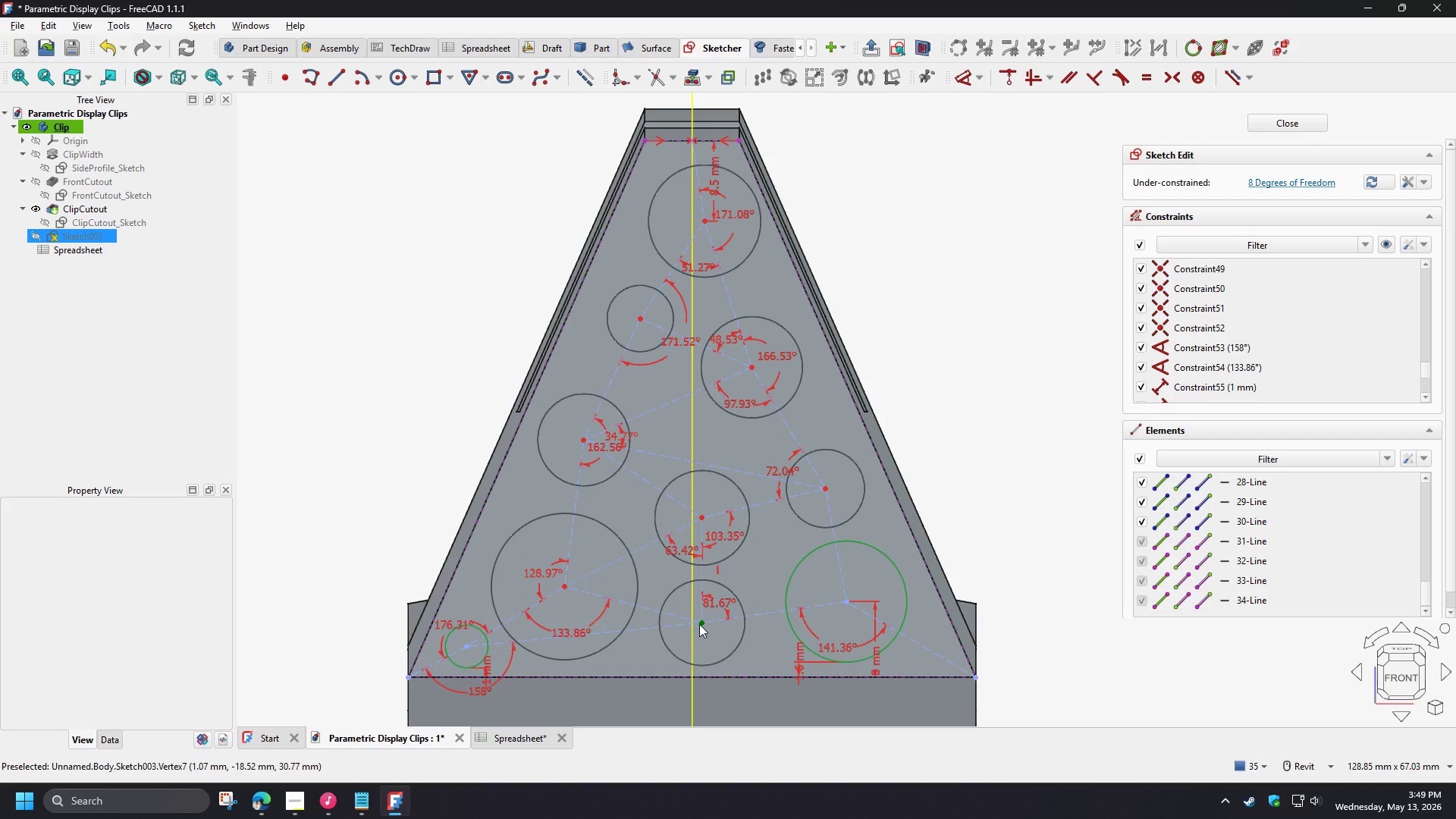 
left_click_drag(start_coordinate=[701, 623], to_coordinate=[711, 643])
 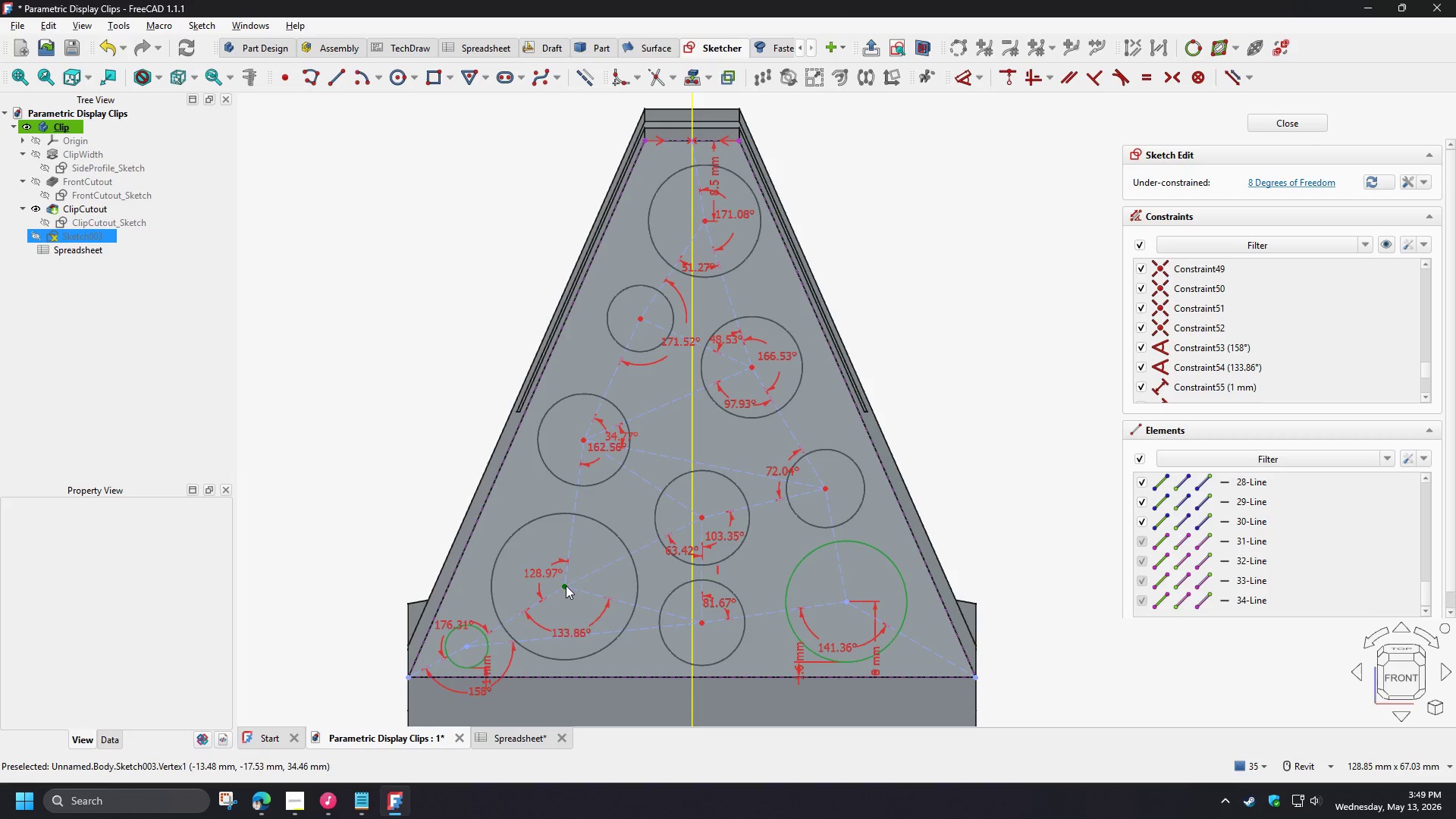 
left_click_drag(start_coordinate=[563, 585], to_coordinate=[564, 596])
 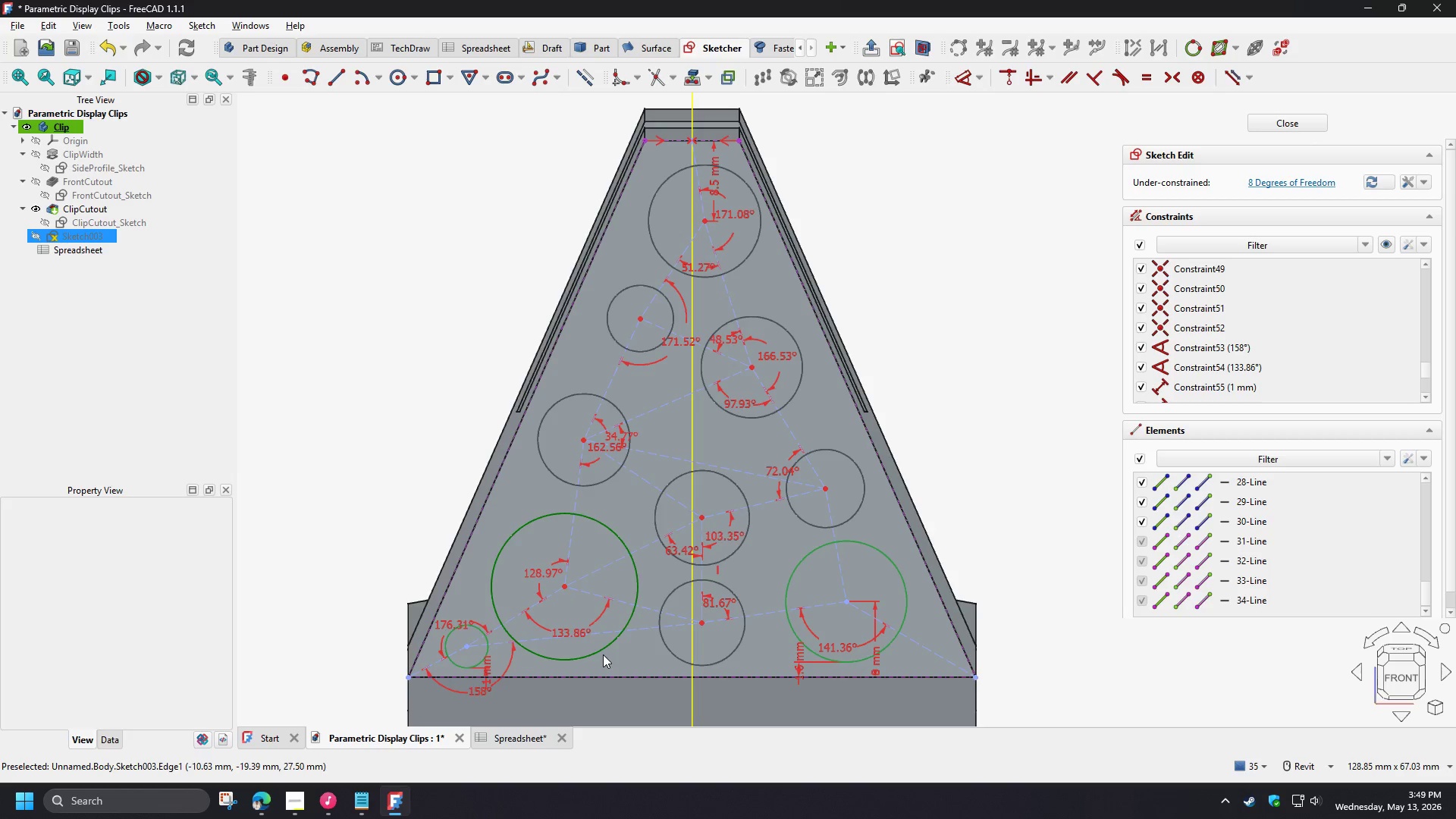 
scroll: coordinate [603, 654], scroll_direction: up, amount: 2.0
 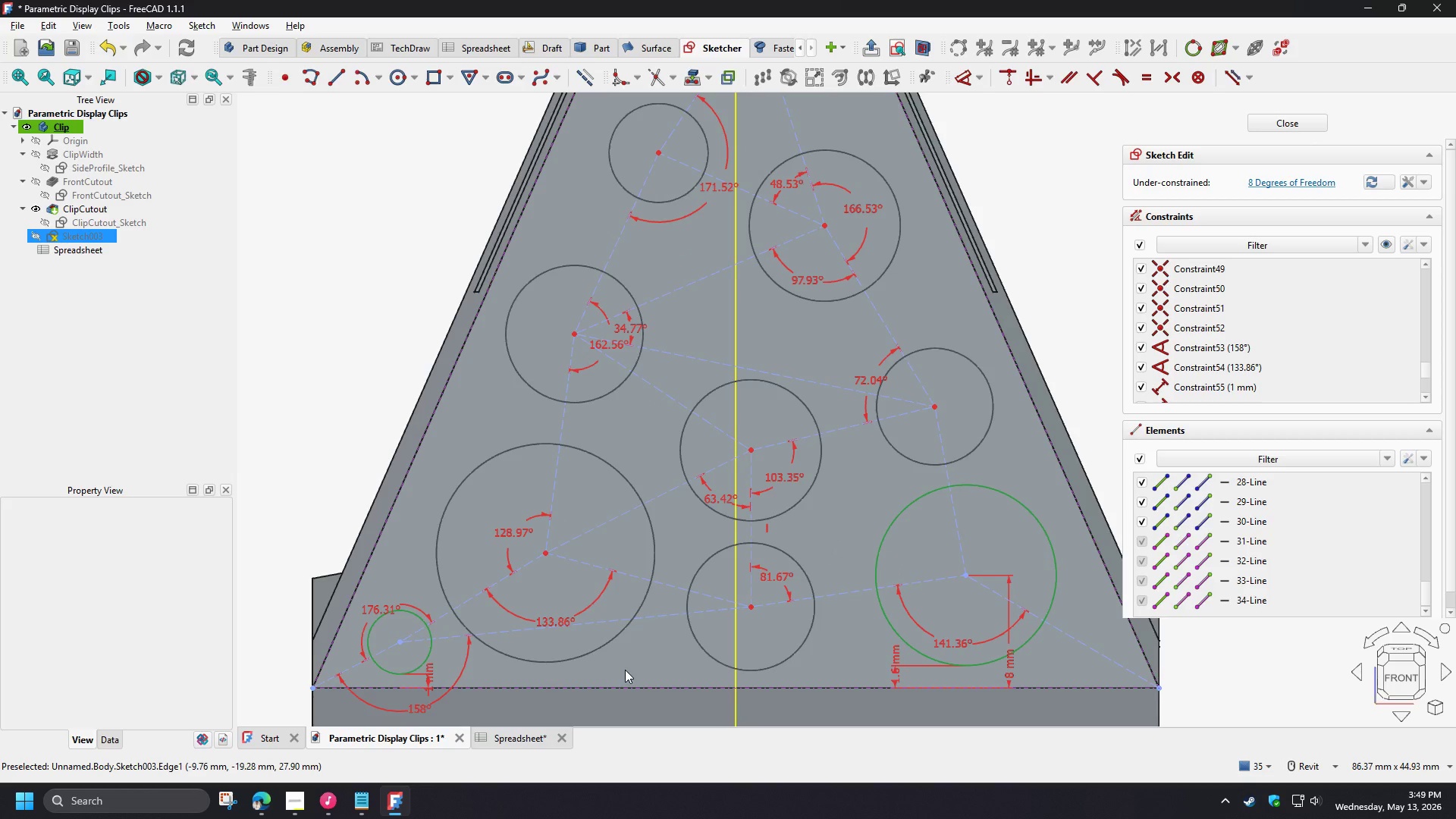 
left_click([625, 670])
 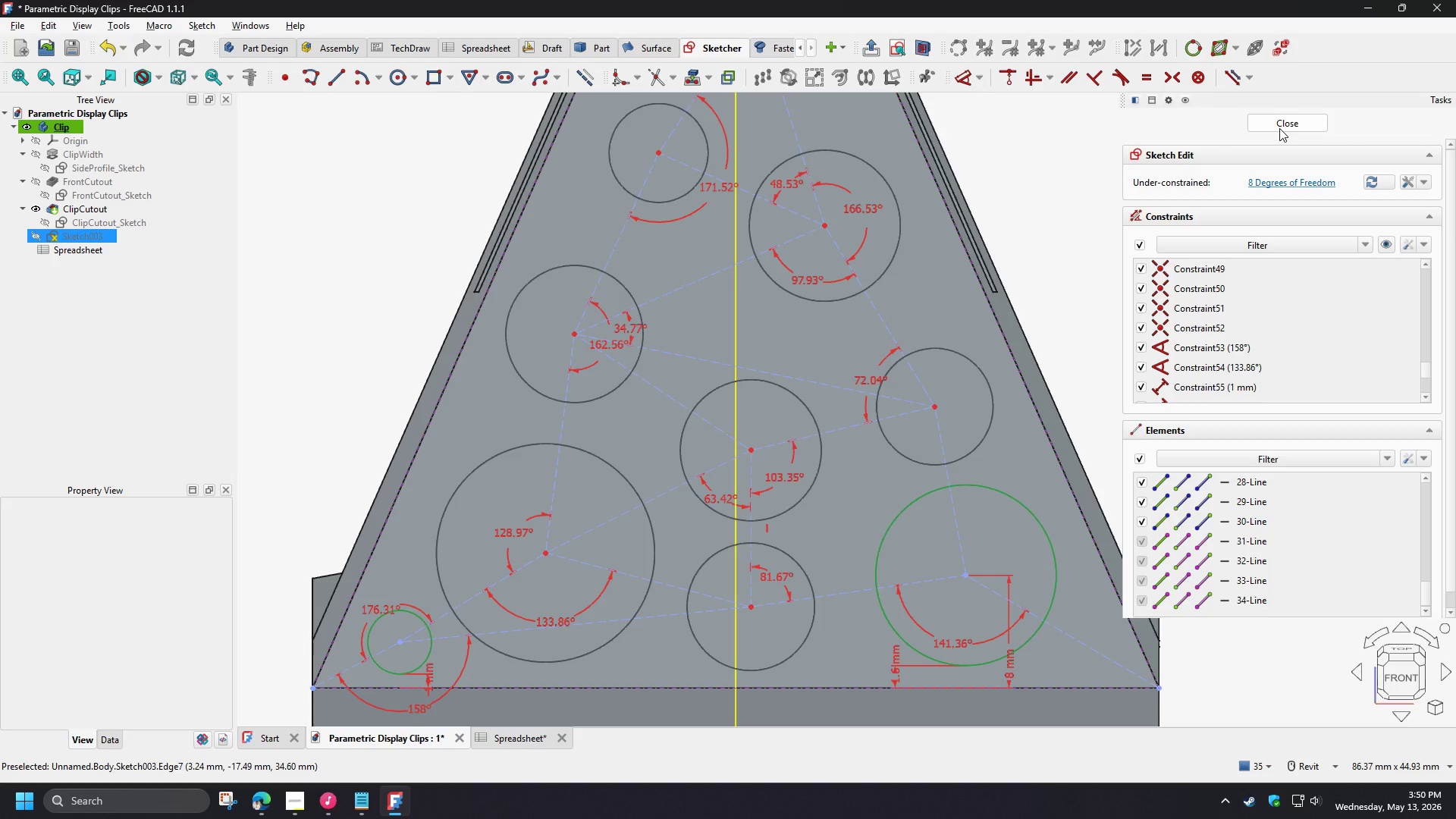 
wait(13.2)
 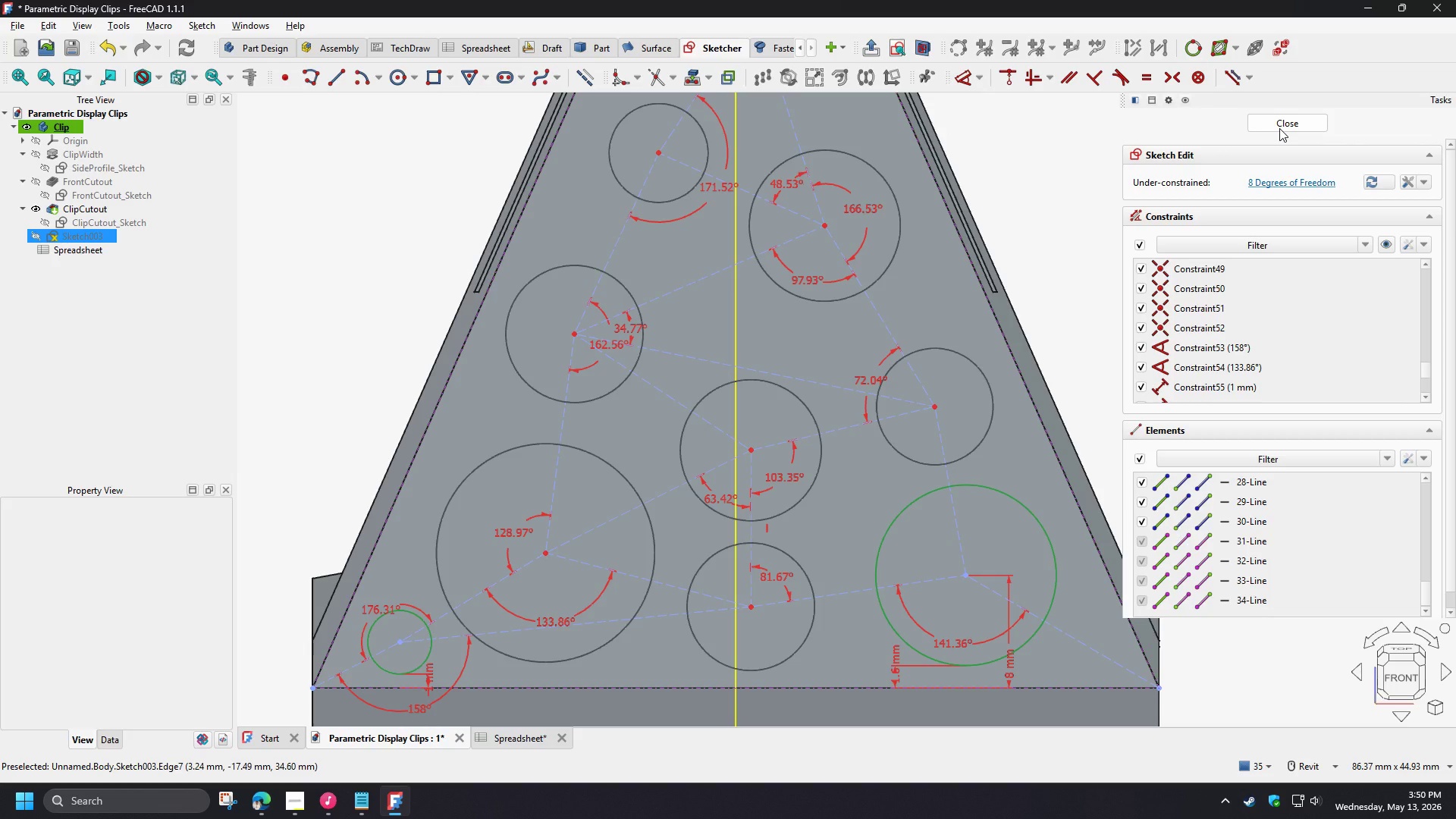 
left_click([519, 741])
 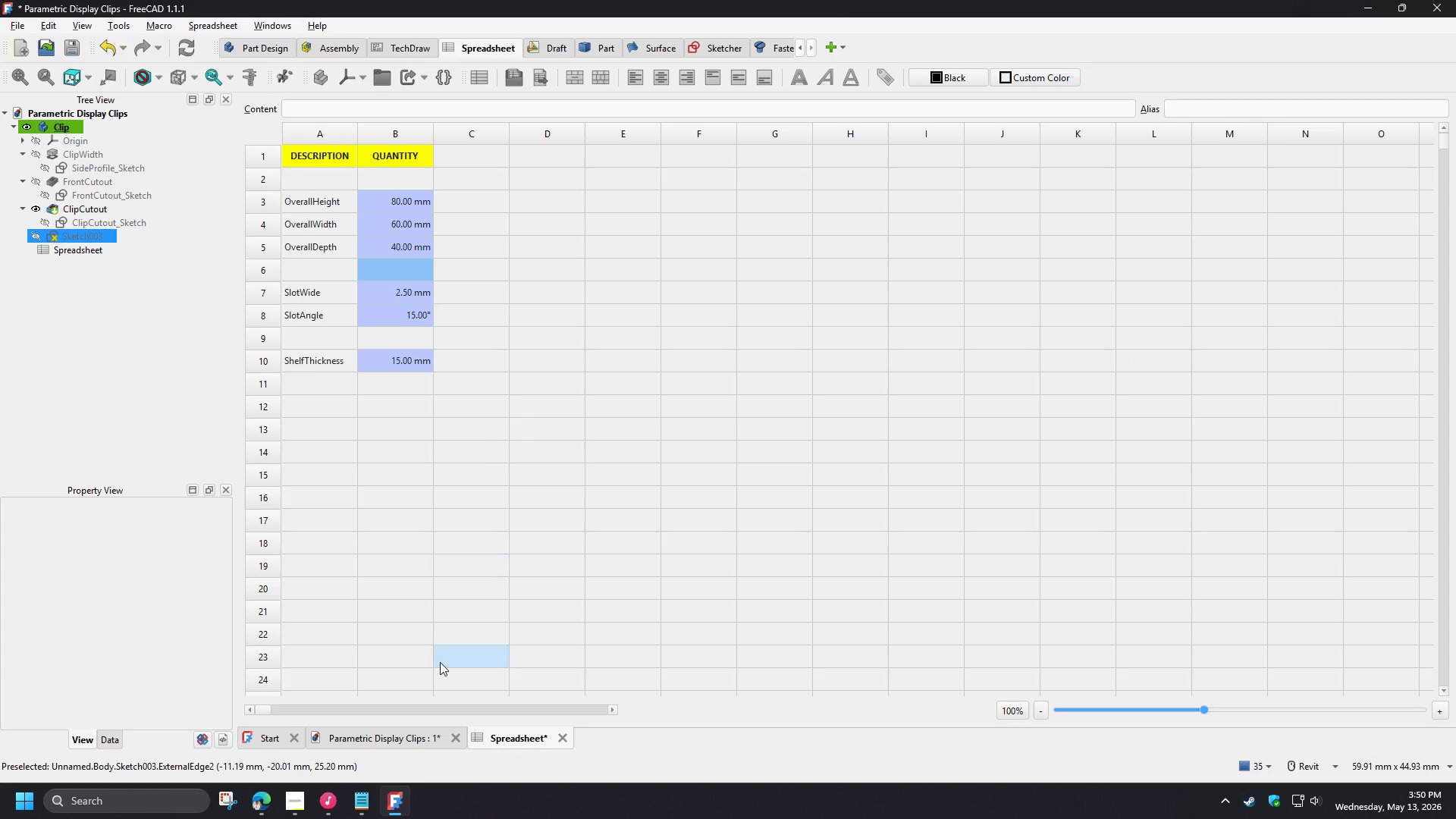 
left_click([402, 736])
 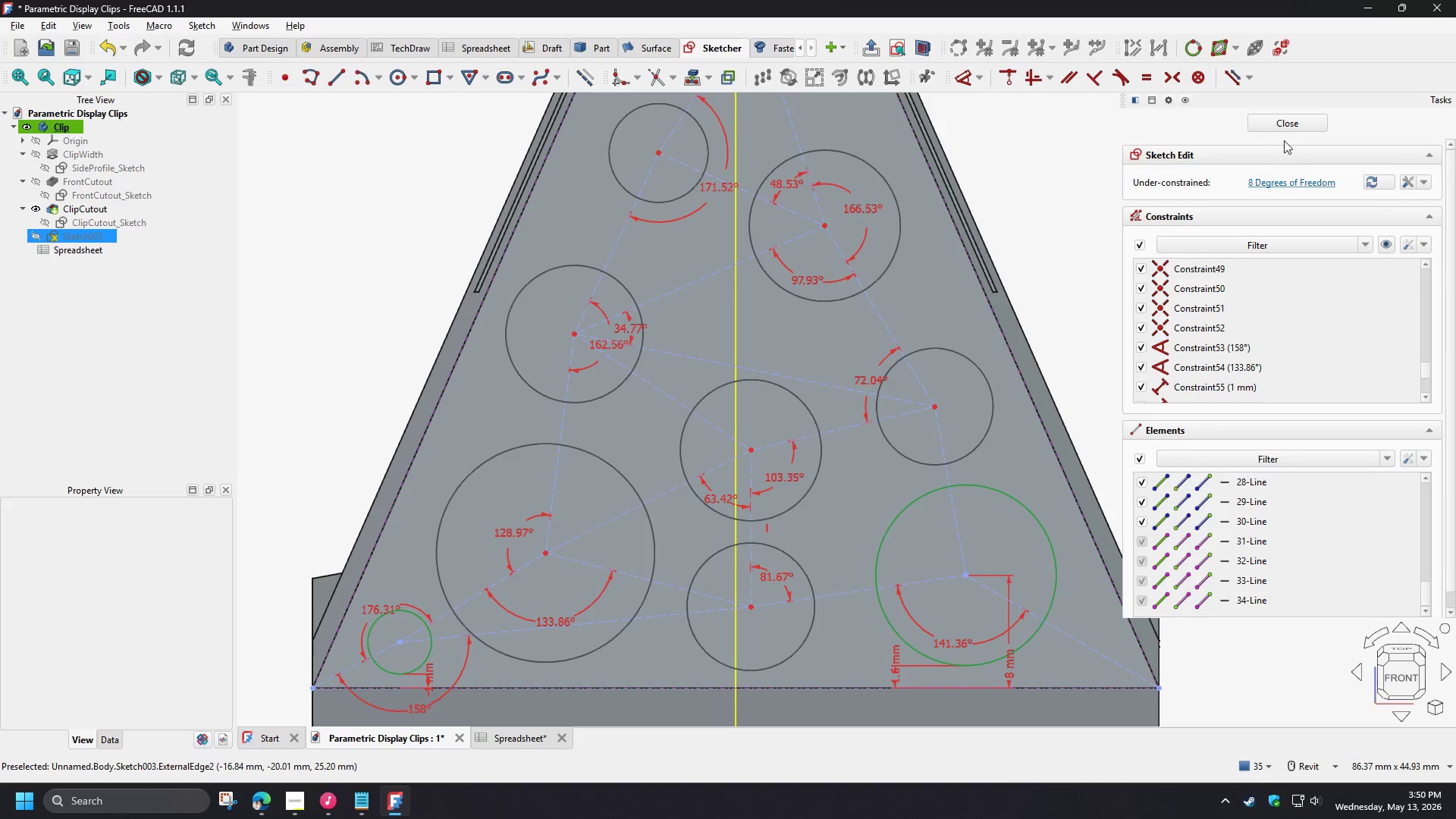 
left_click([1283, 129])
 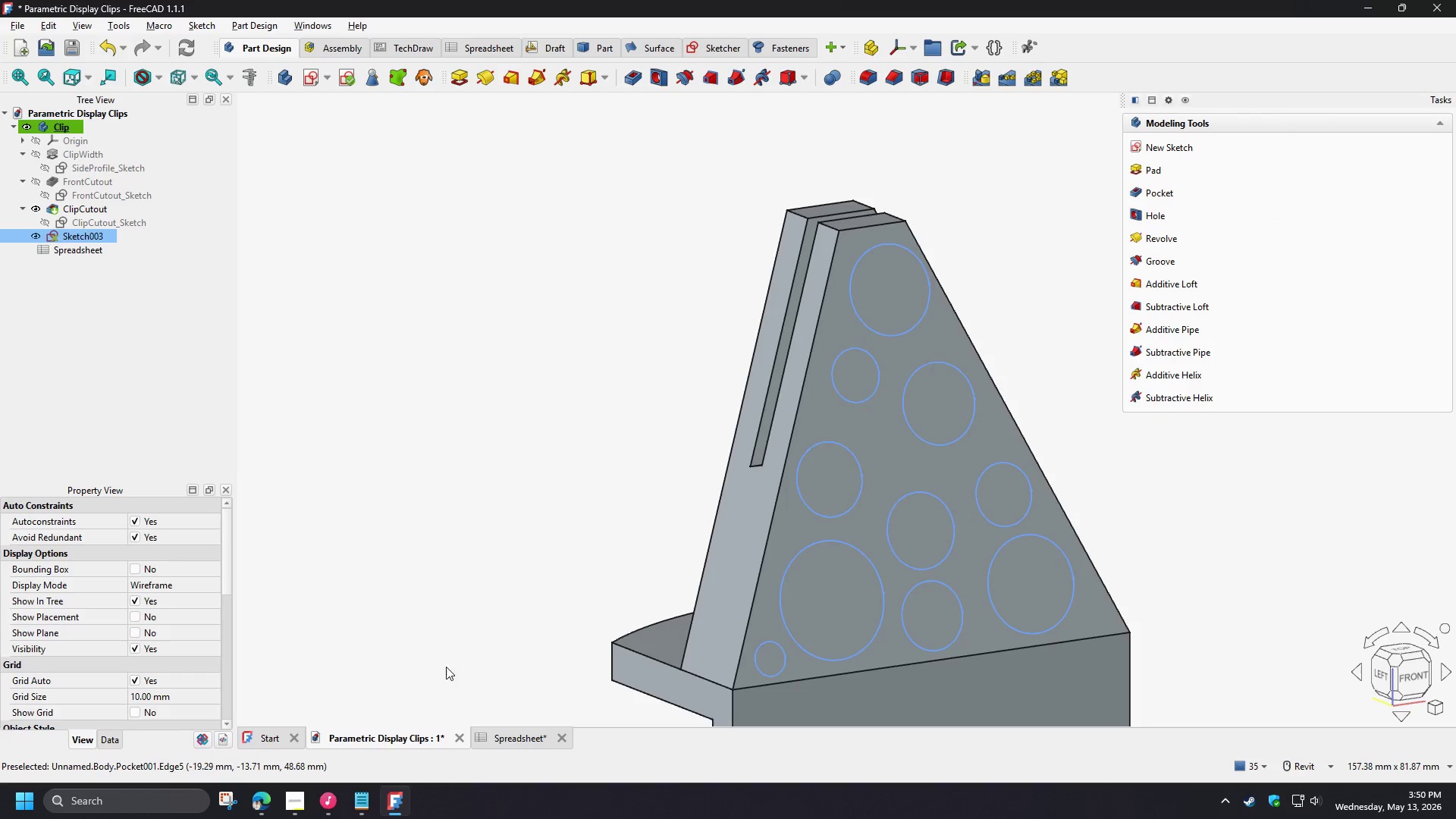 
left_click([512, 738])
 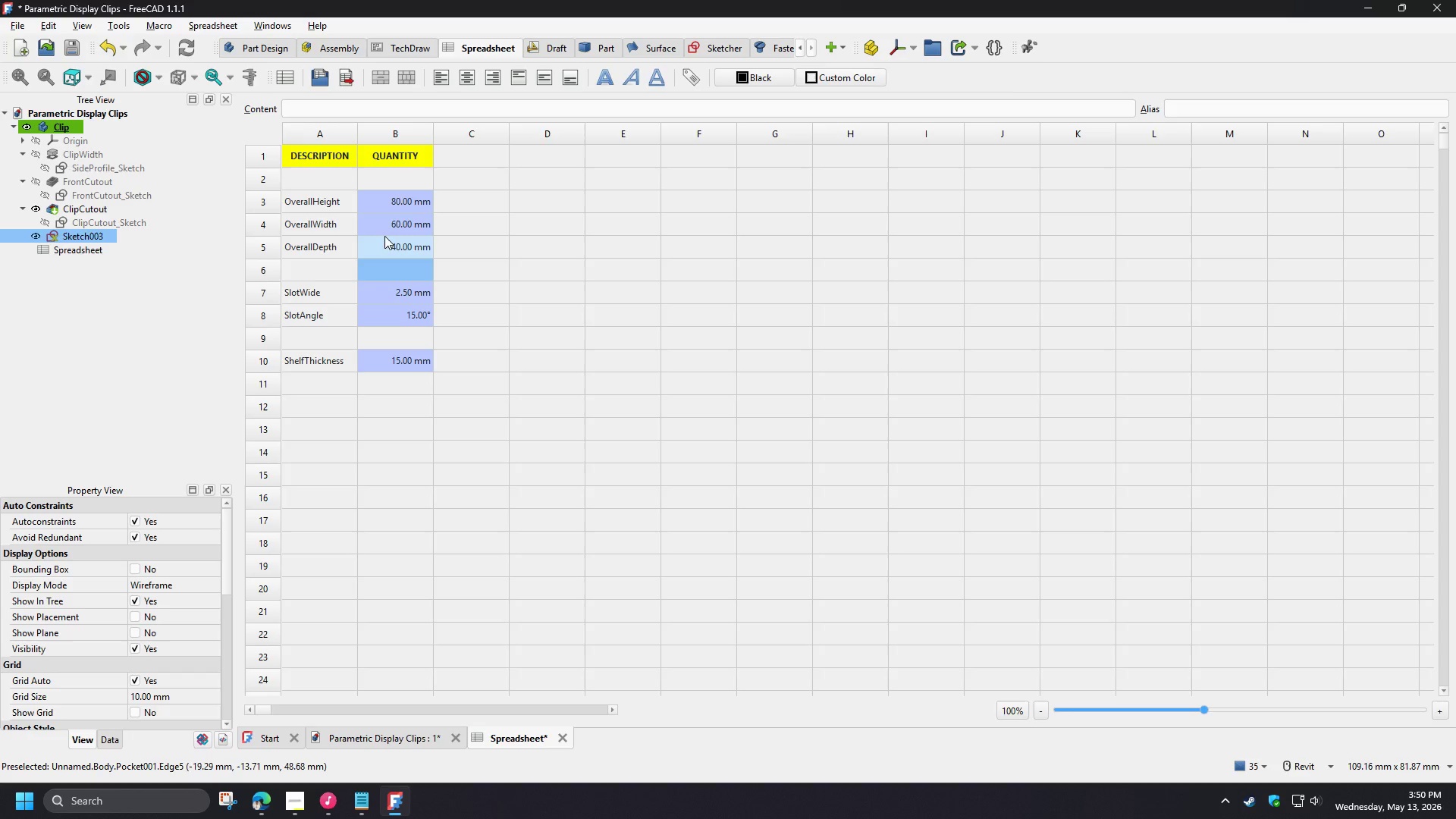 
left_click([387, 226])
 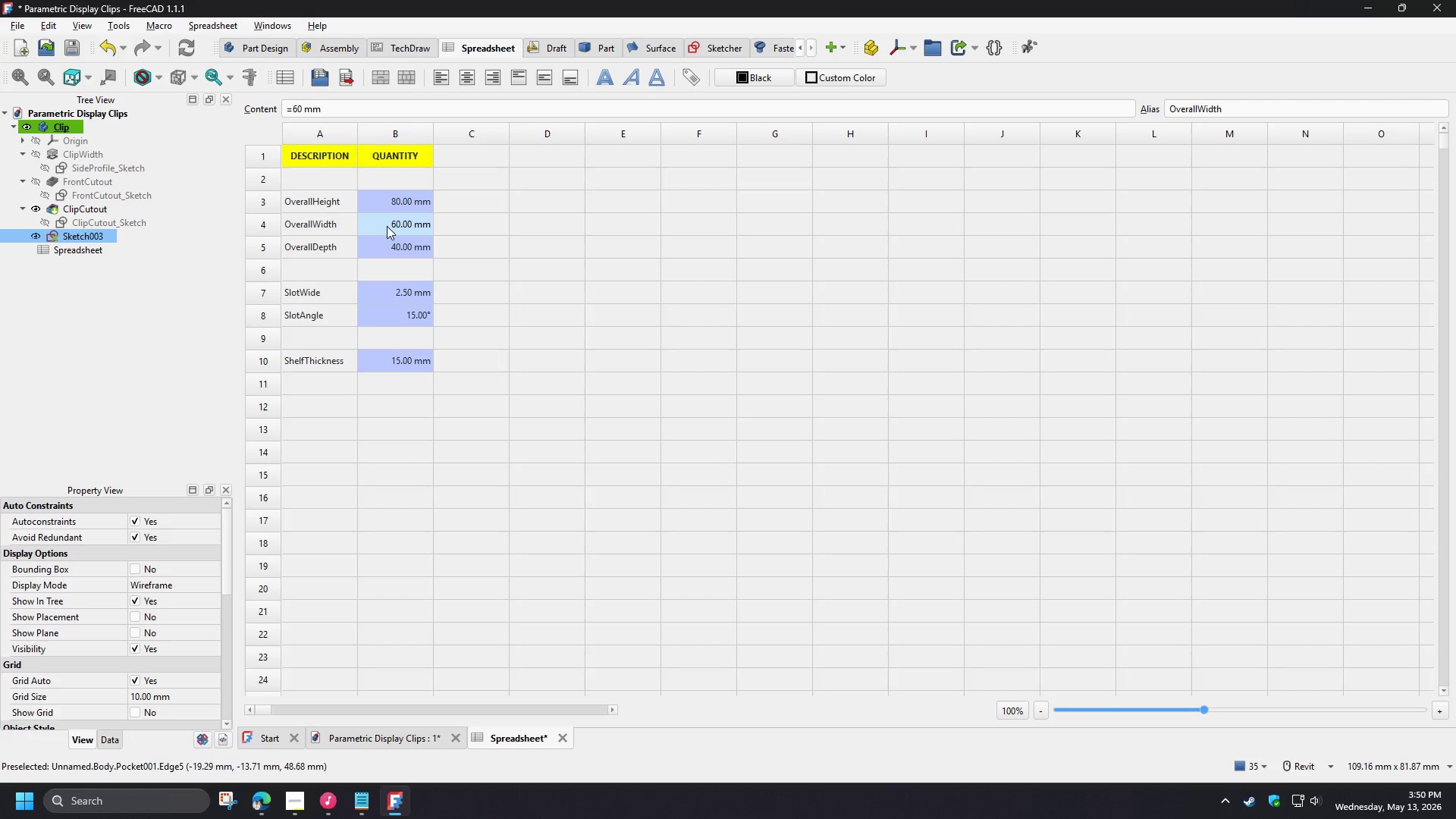 
key(Numpad1)
 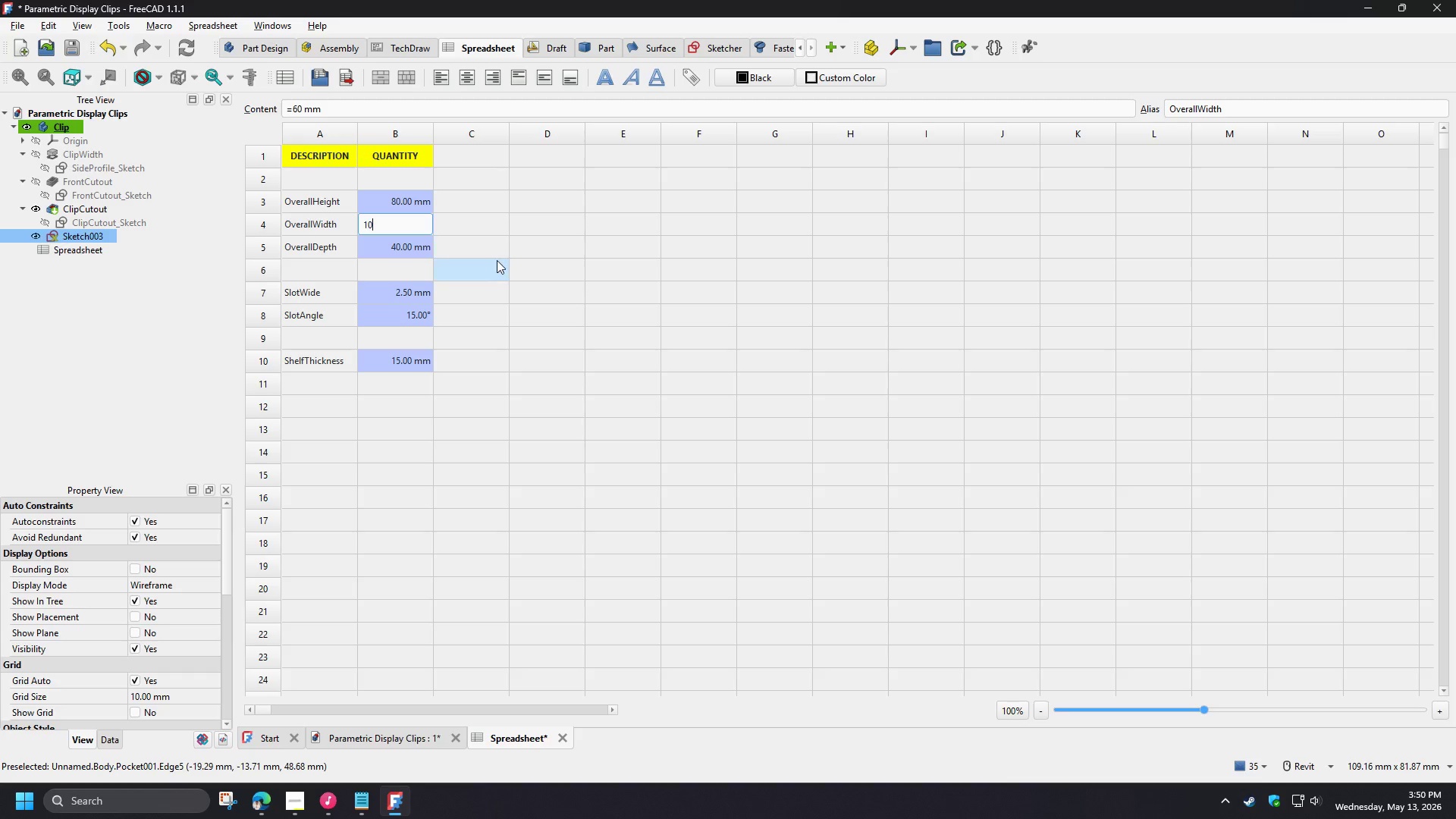 
key(Numpad0)
 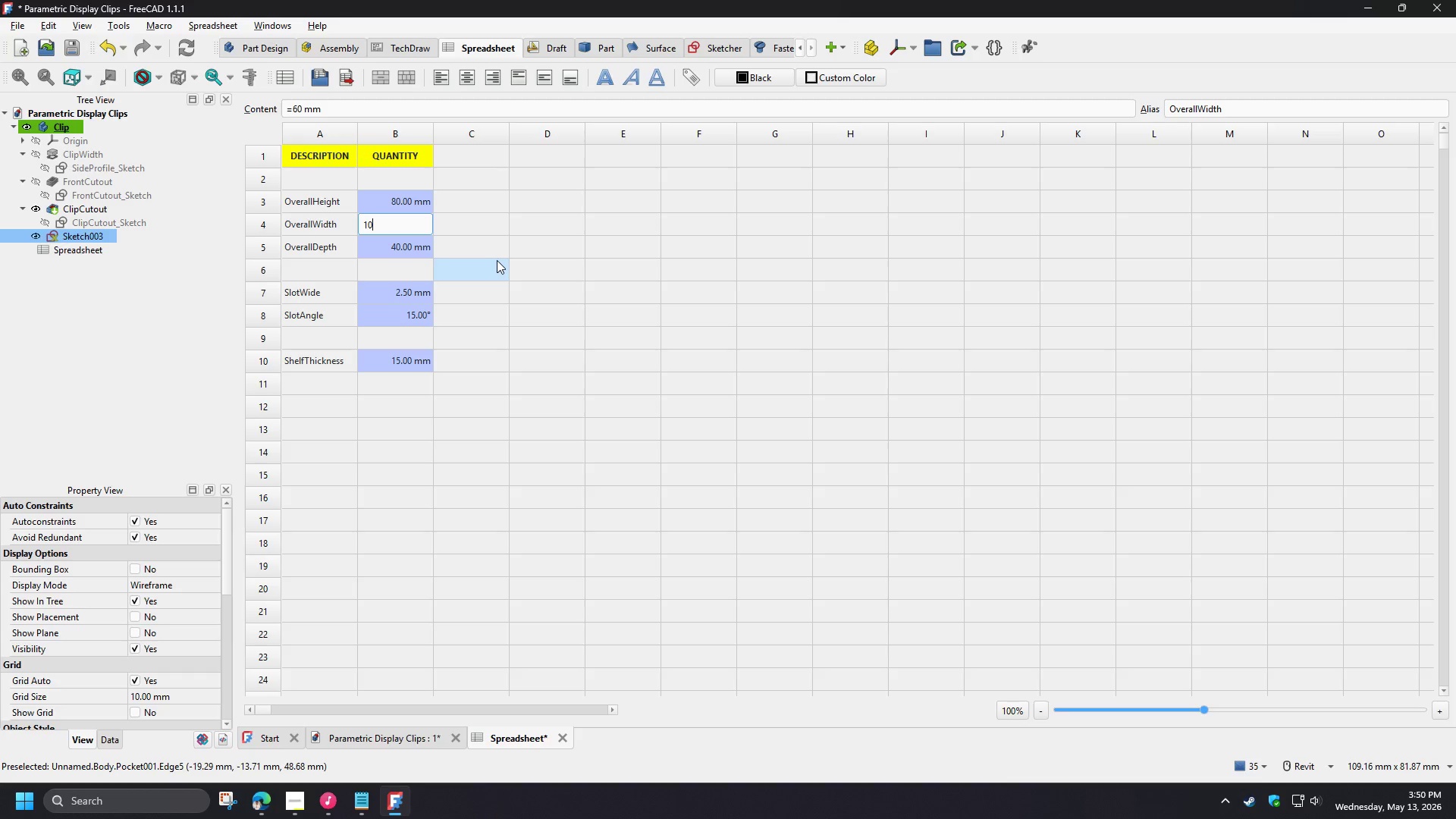 
key(Numpad0)
 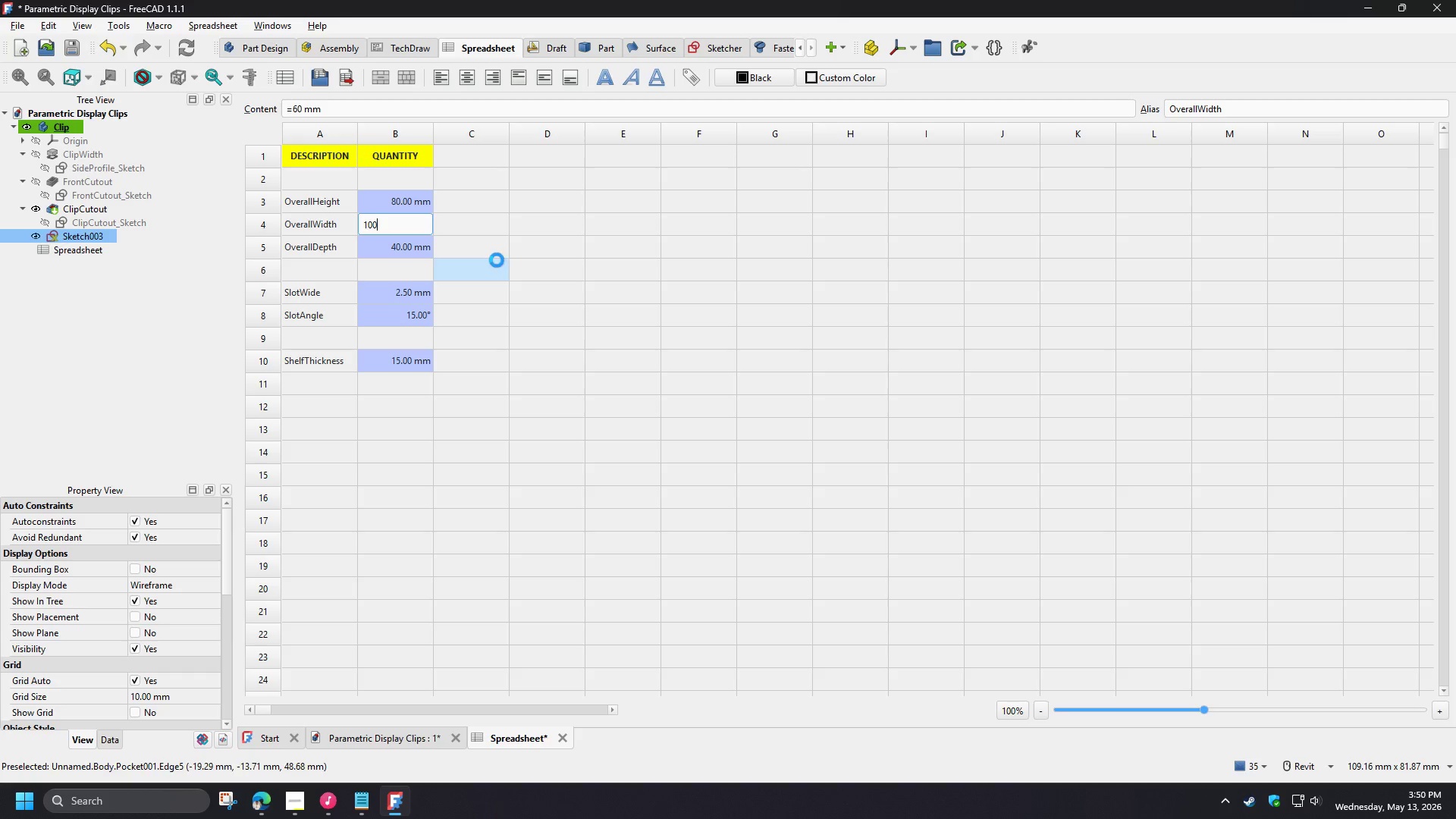 
key(NumpadEnter)
 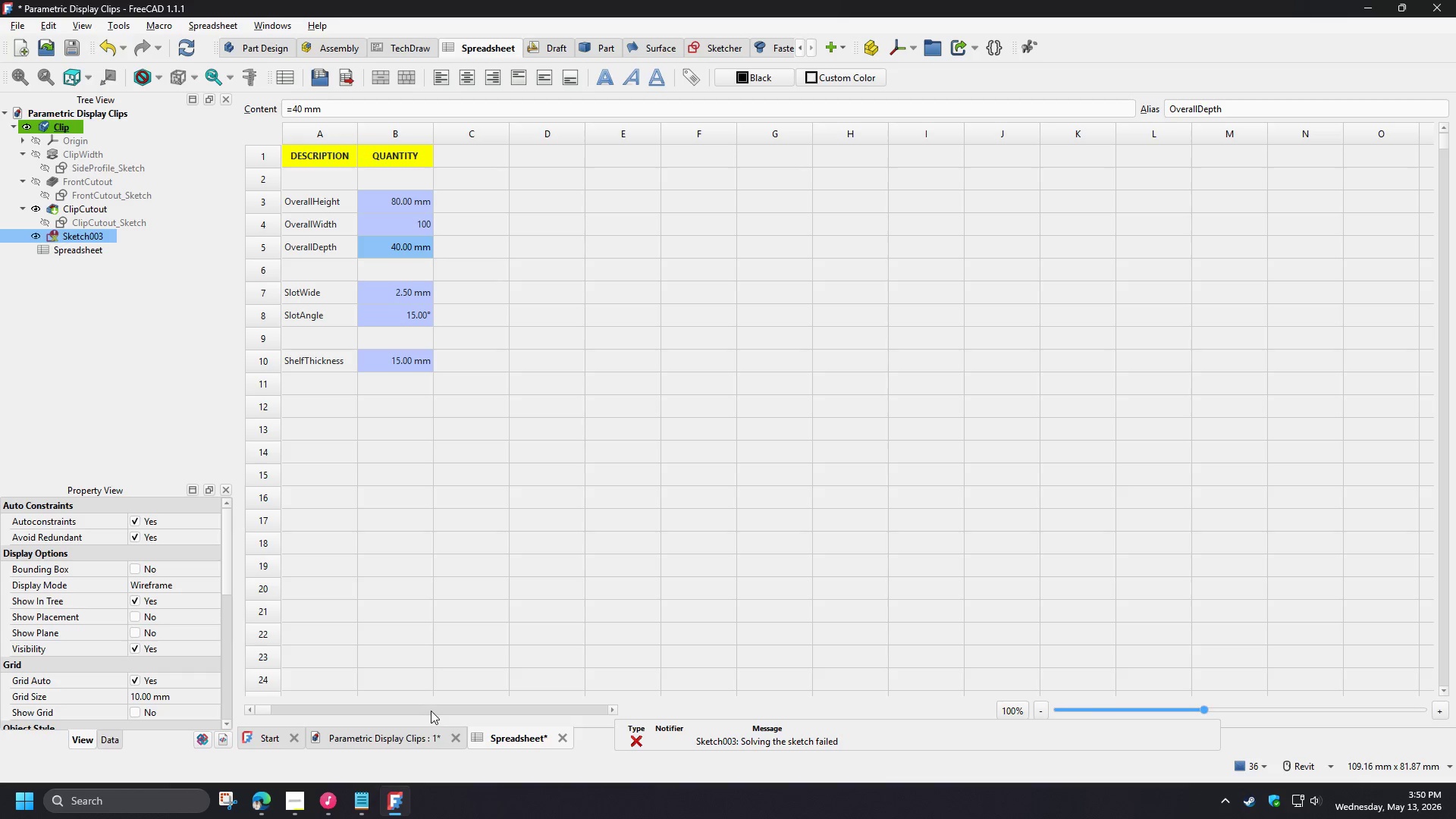 
left_click([399, 736])
 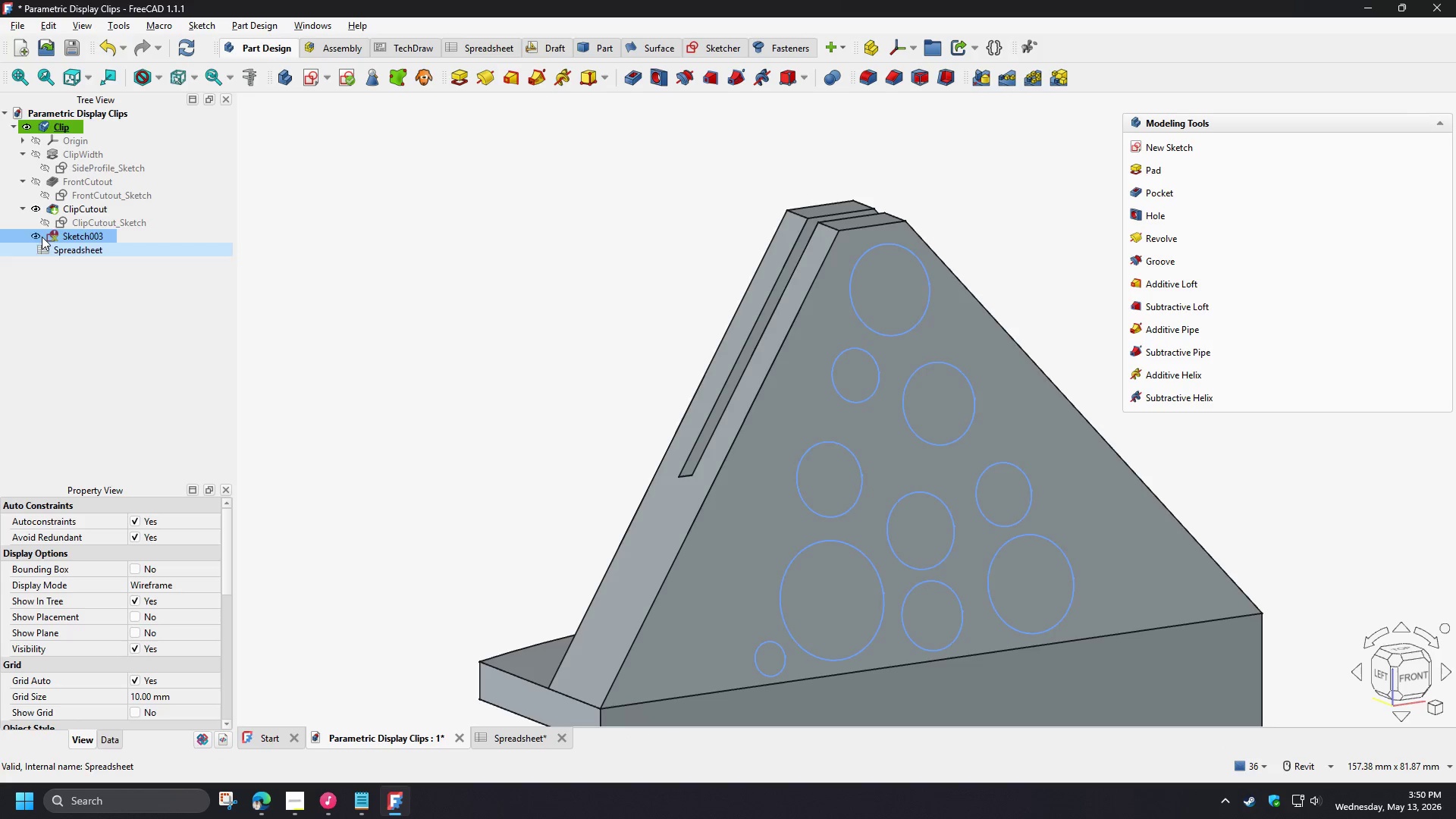 
double_click([79, 237])
 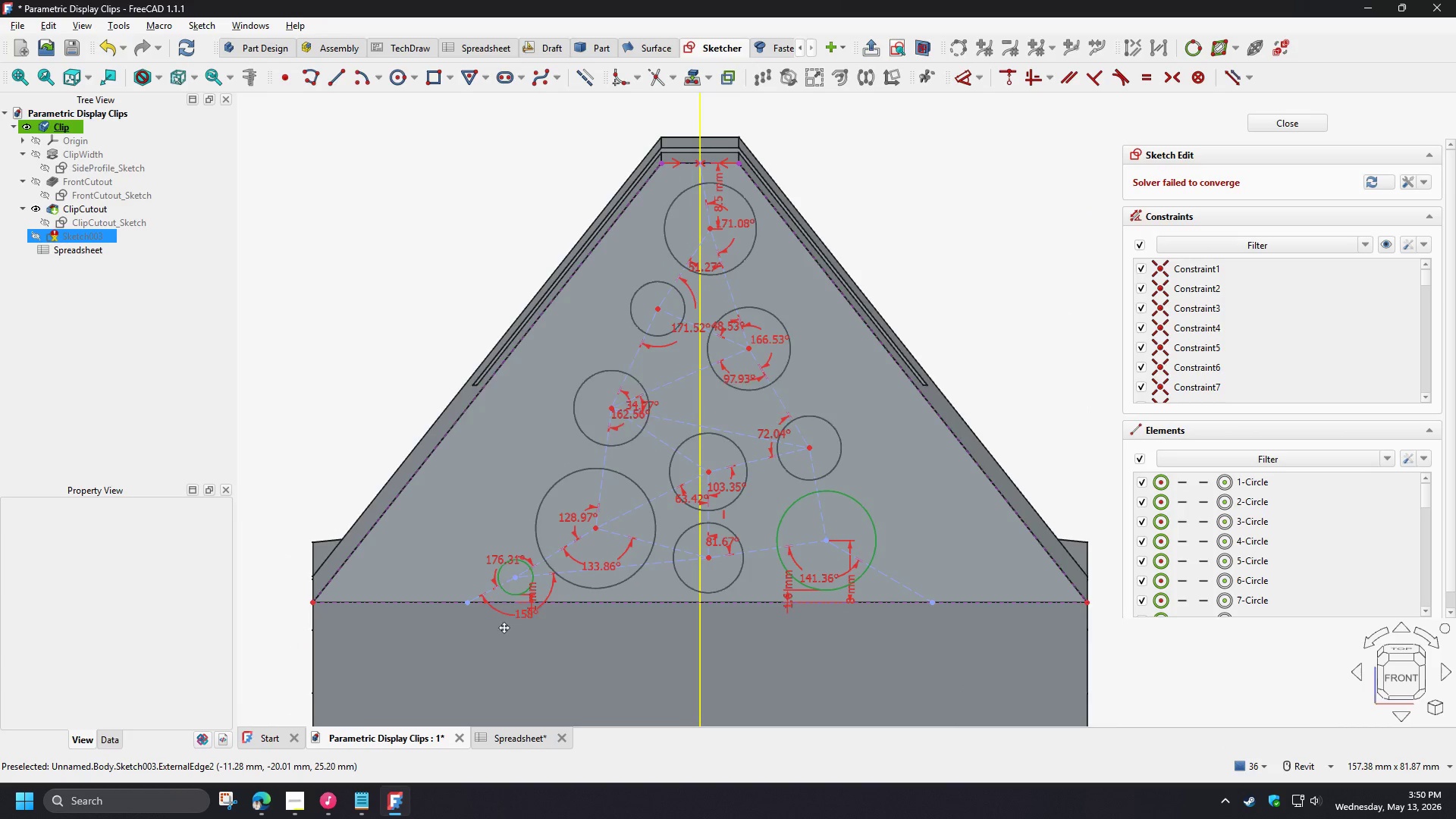 
scroll: coordinate [439, 625], scroll_direction: up, amount: 3.0
 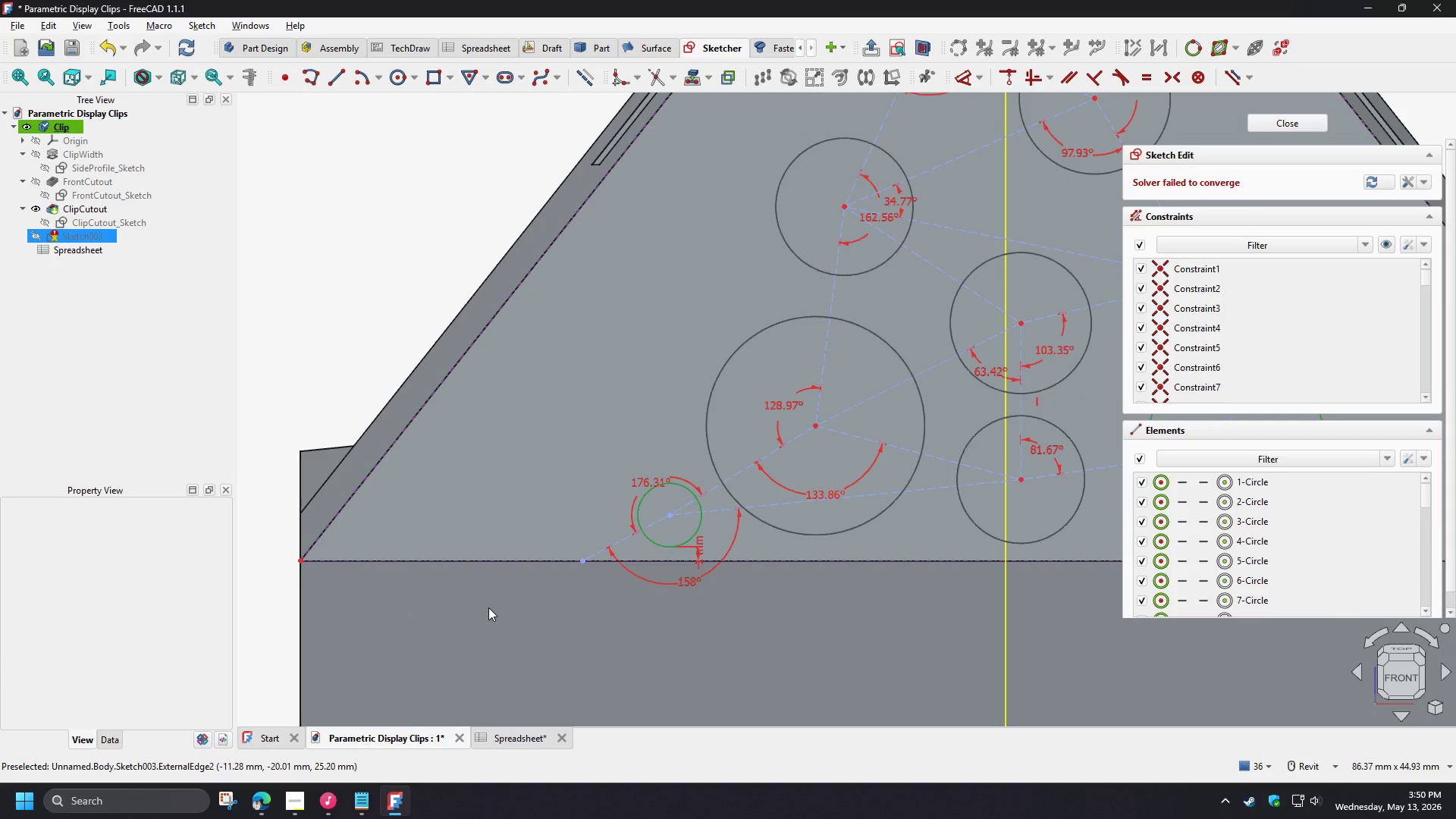 
left_click([488, 607])
 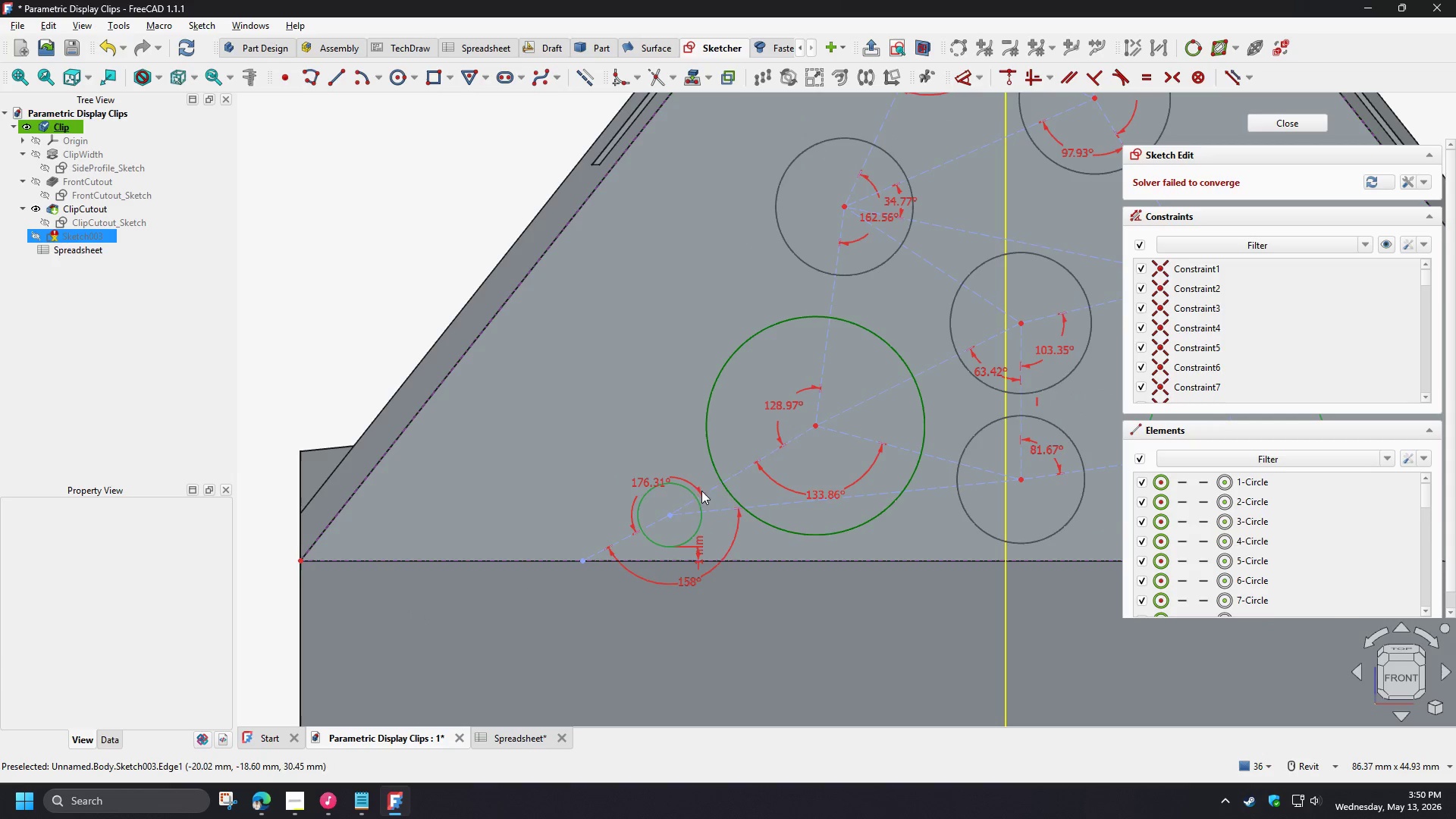 
left_click([584, 559])
 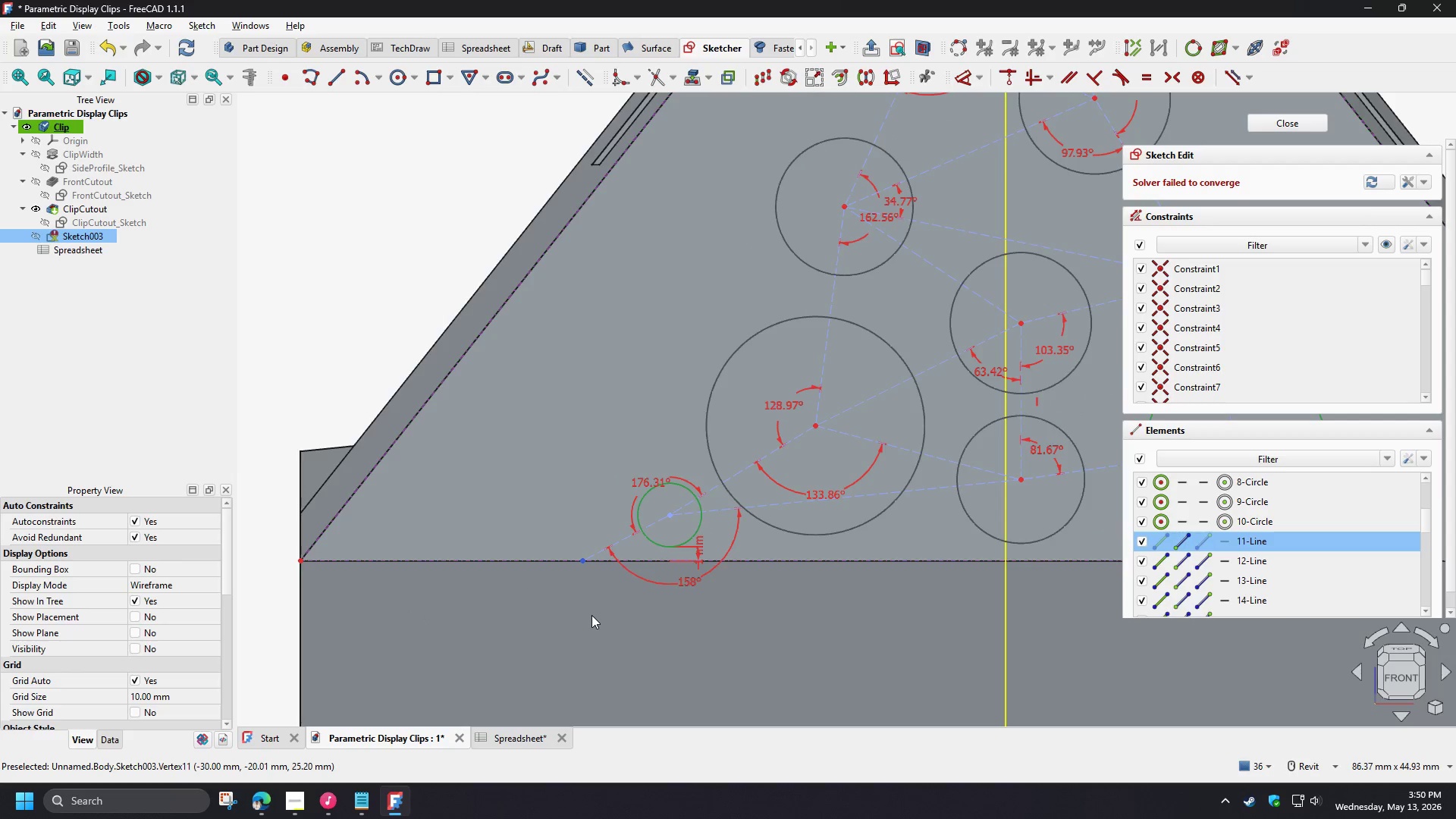 
scroll: coordinate [592, 615], scroll_direction: down, amount: 2.0
 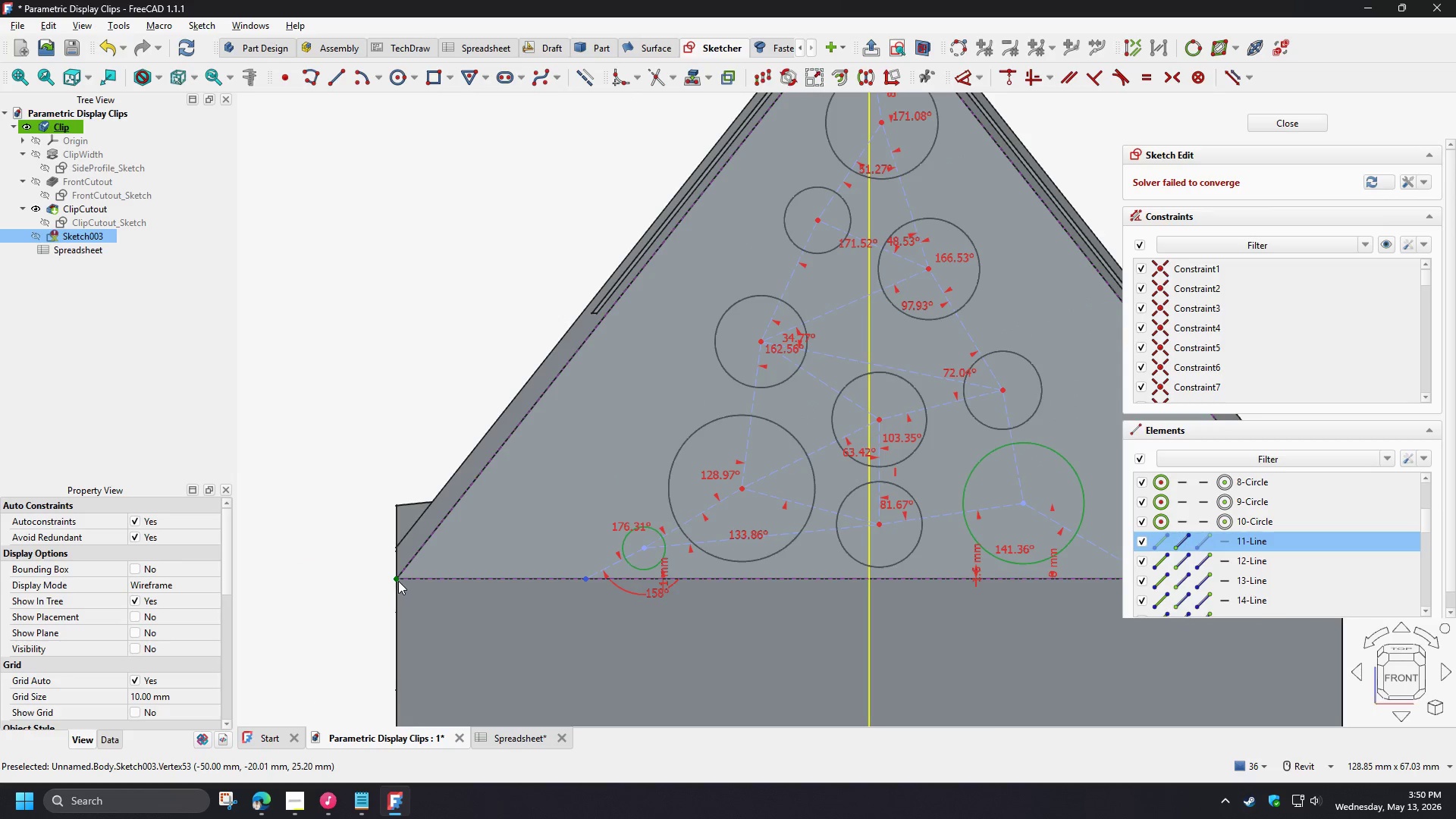 
left_click([397, 579])
 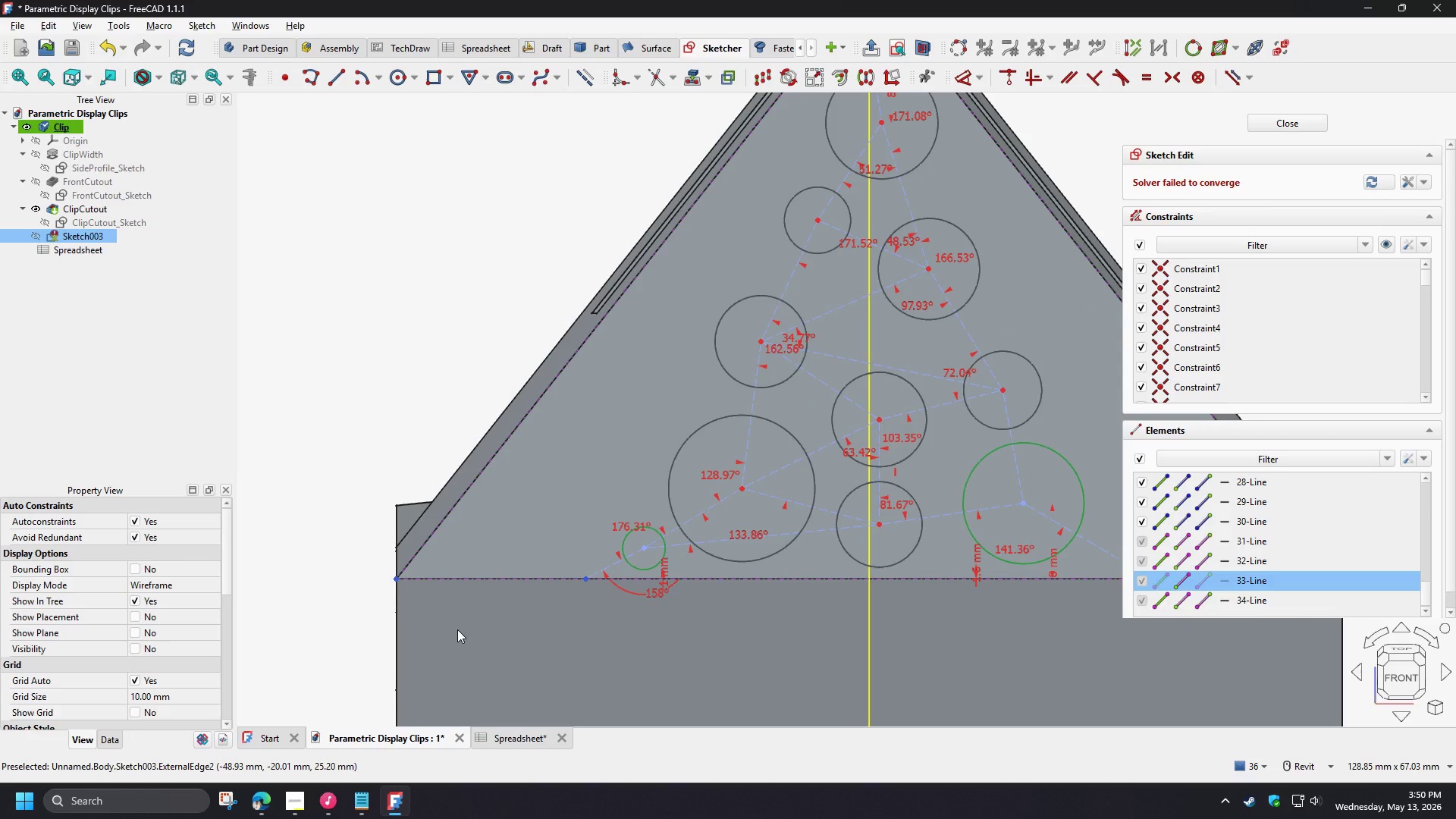 
key(C)
 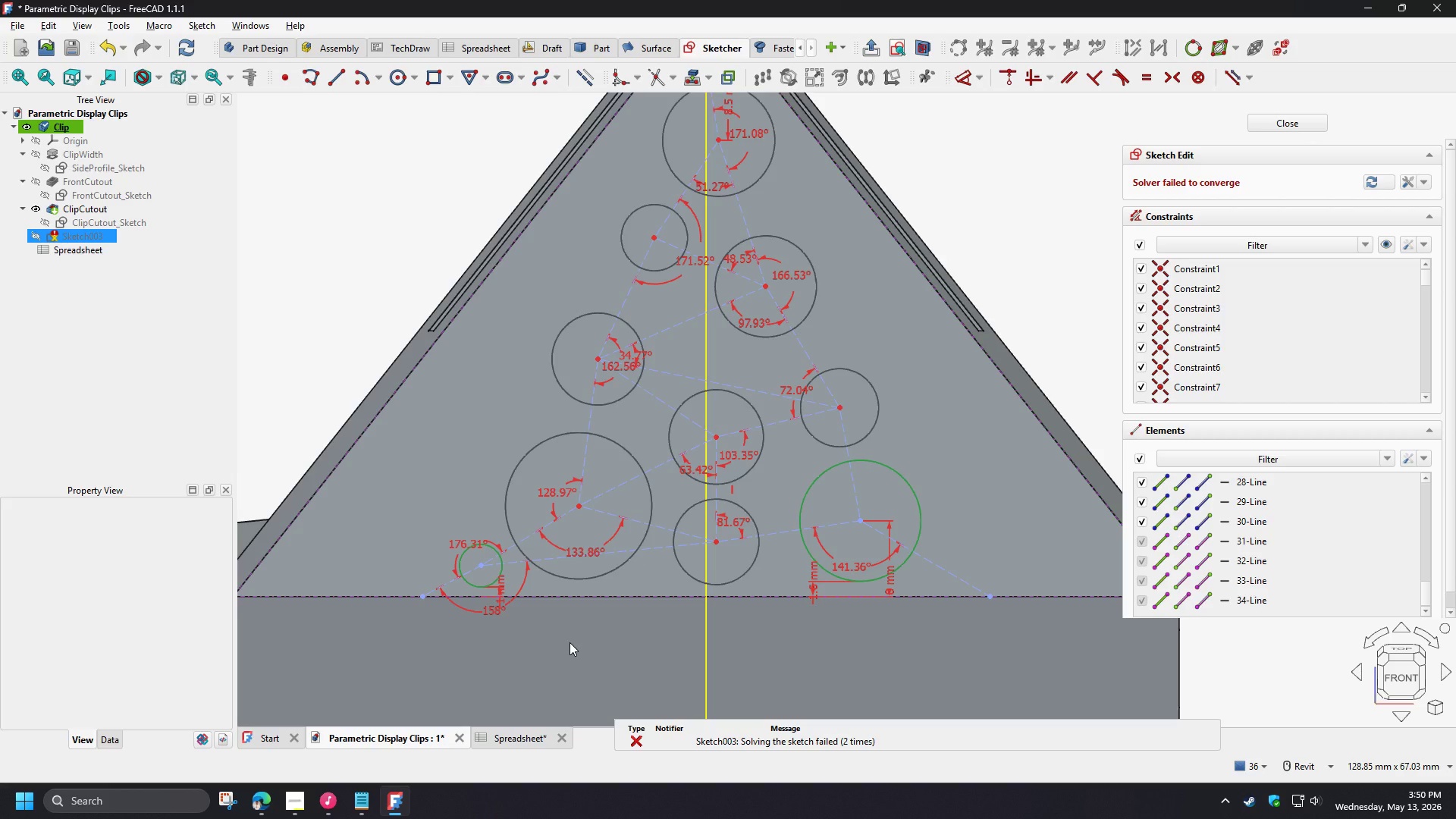 
wait(13.25)
 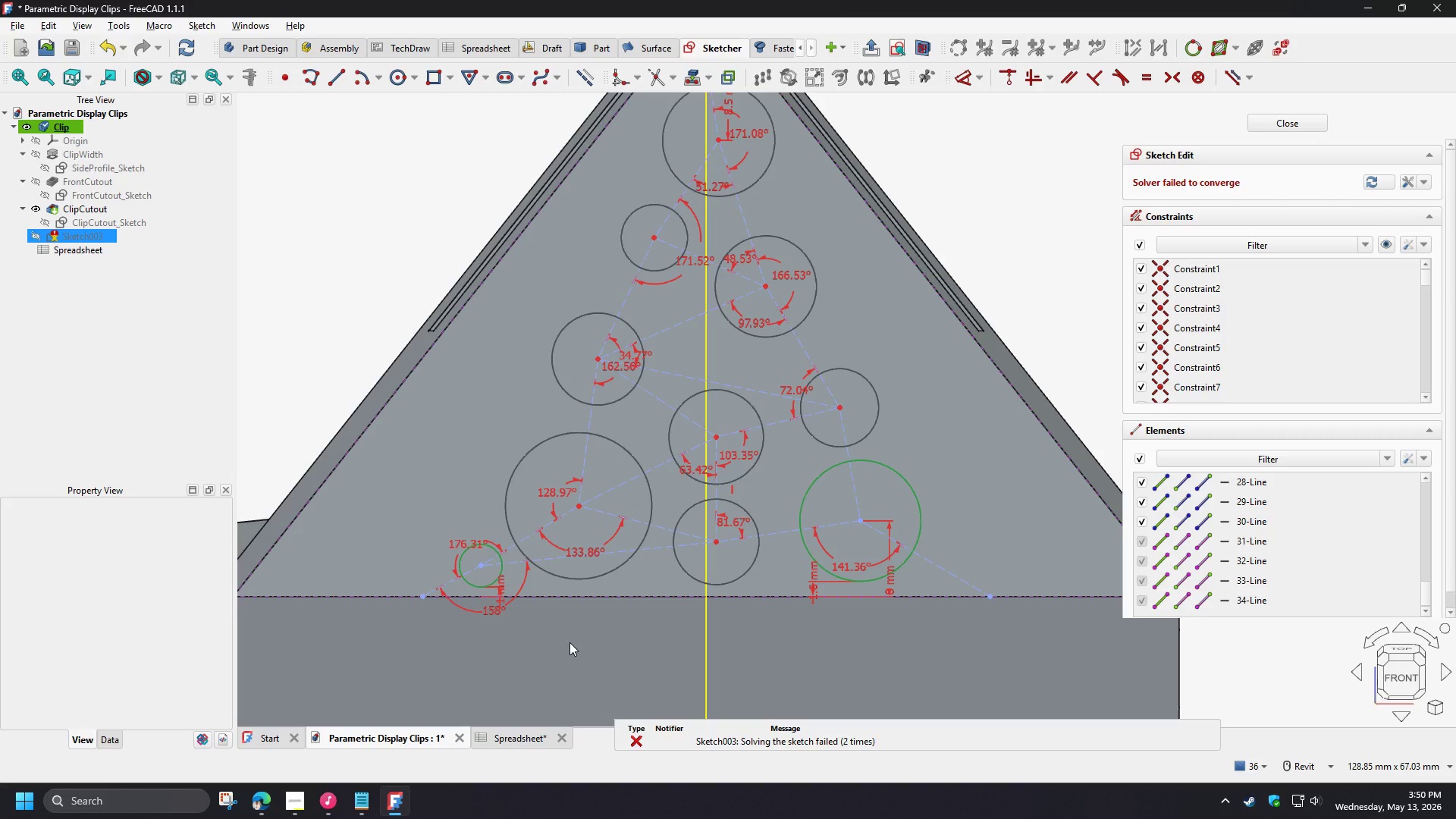 
left_click([1293, 130])
 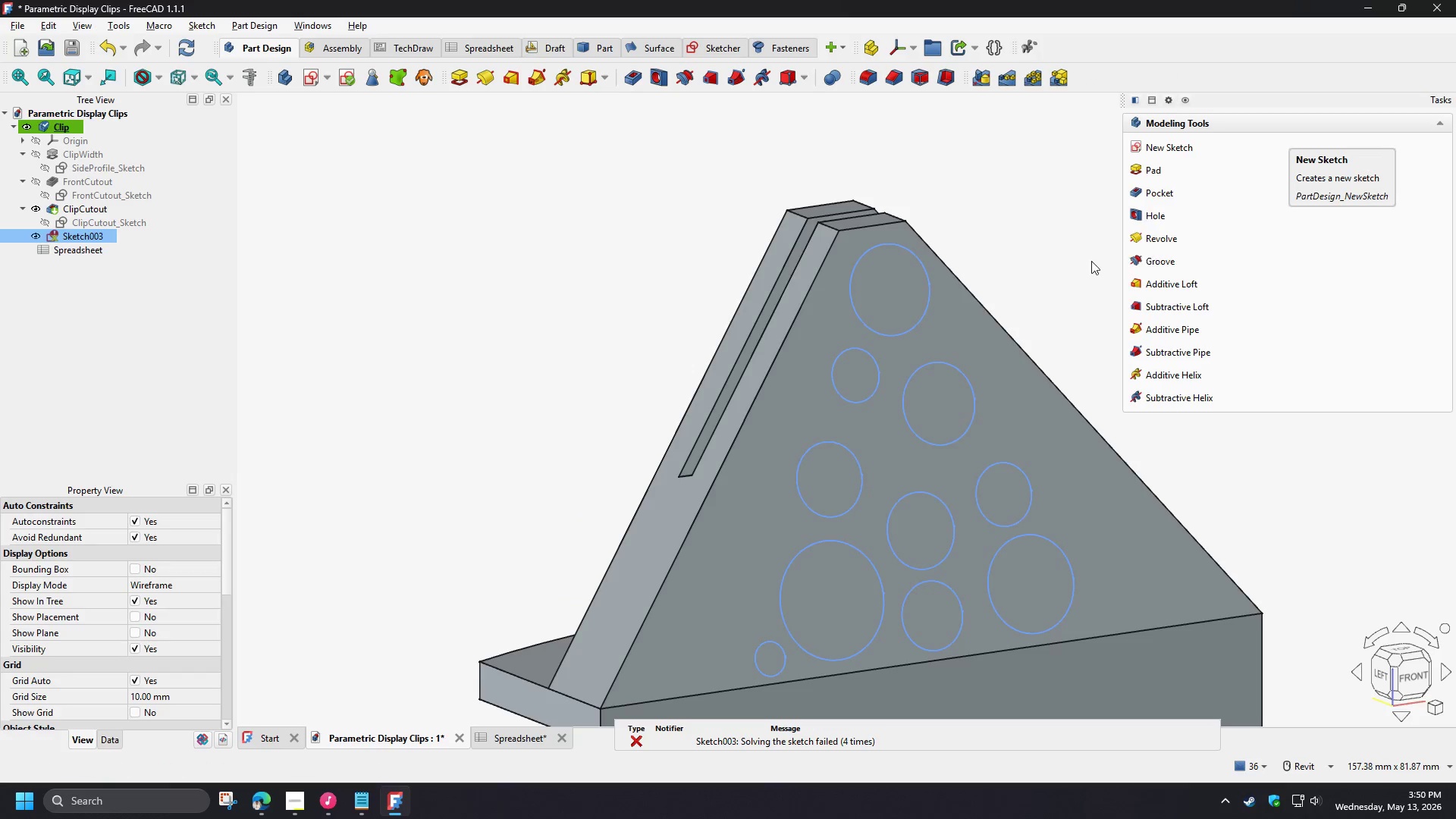 
left_click([1075, 262])
 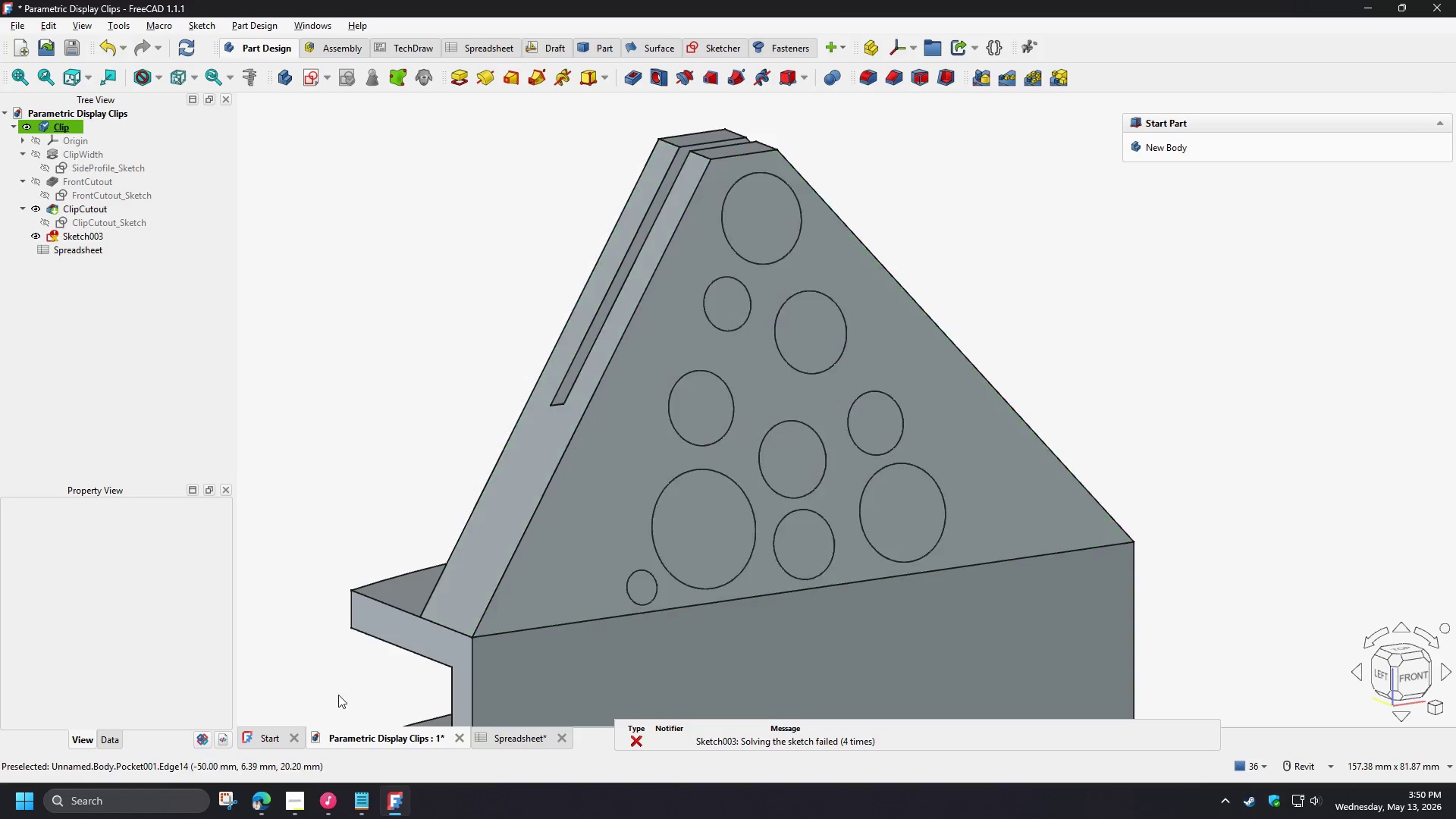 
left_click([268, 801])
 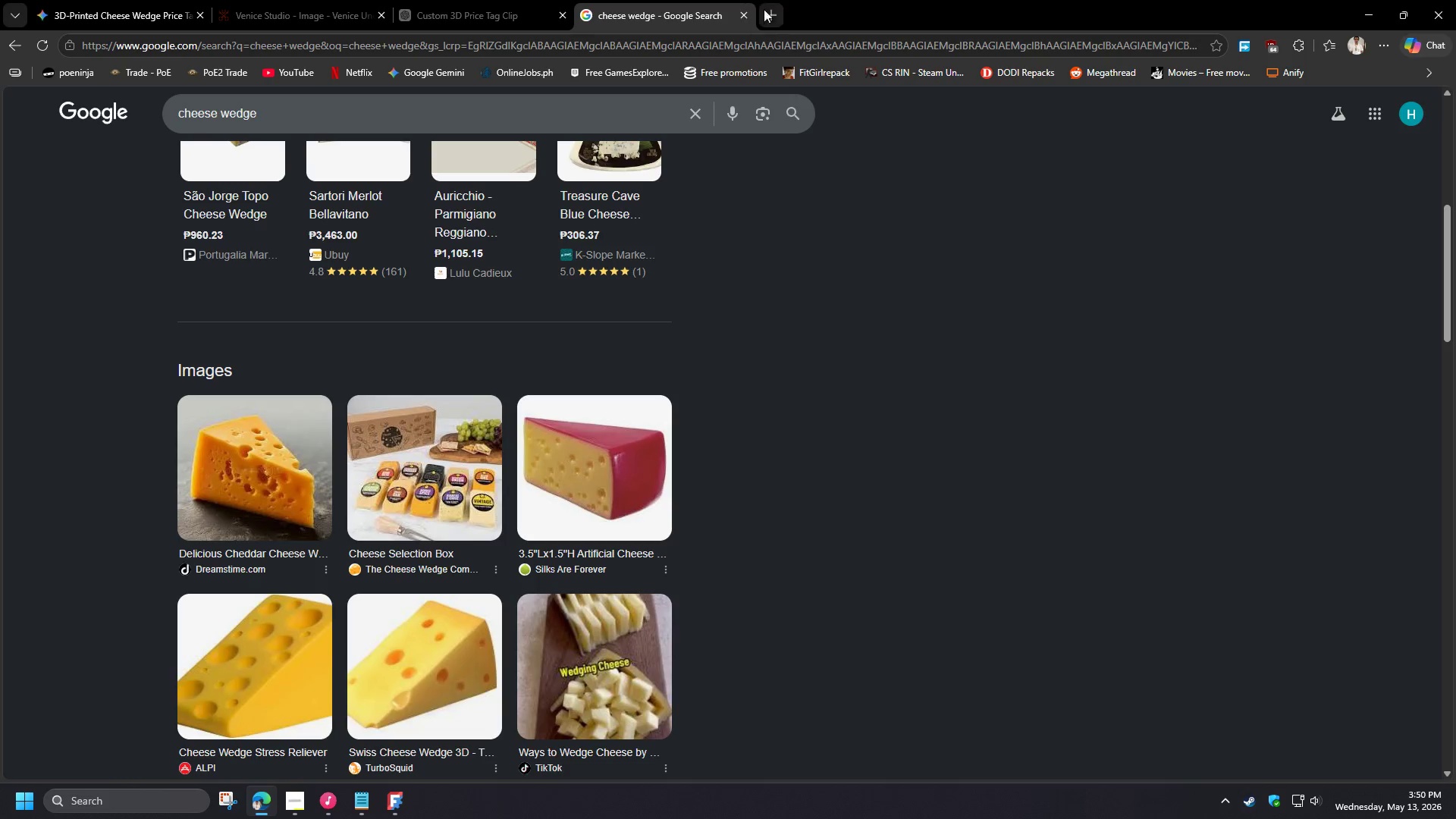 
left_click([779, 14])
 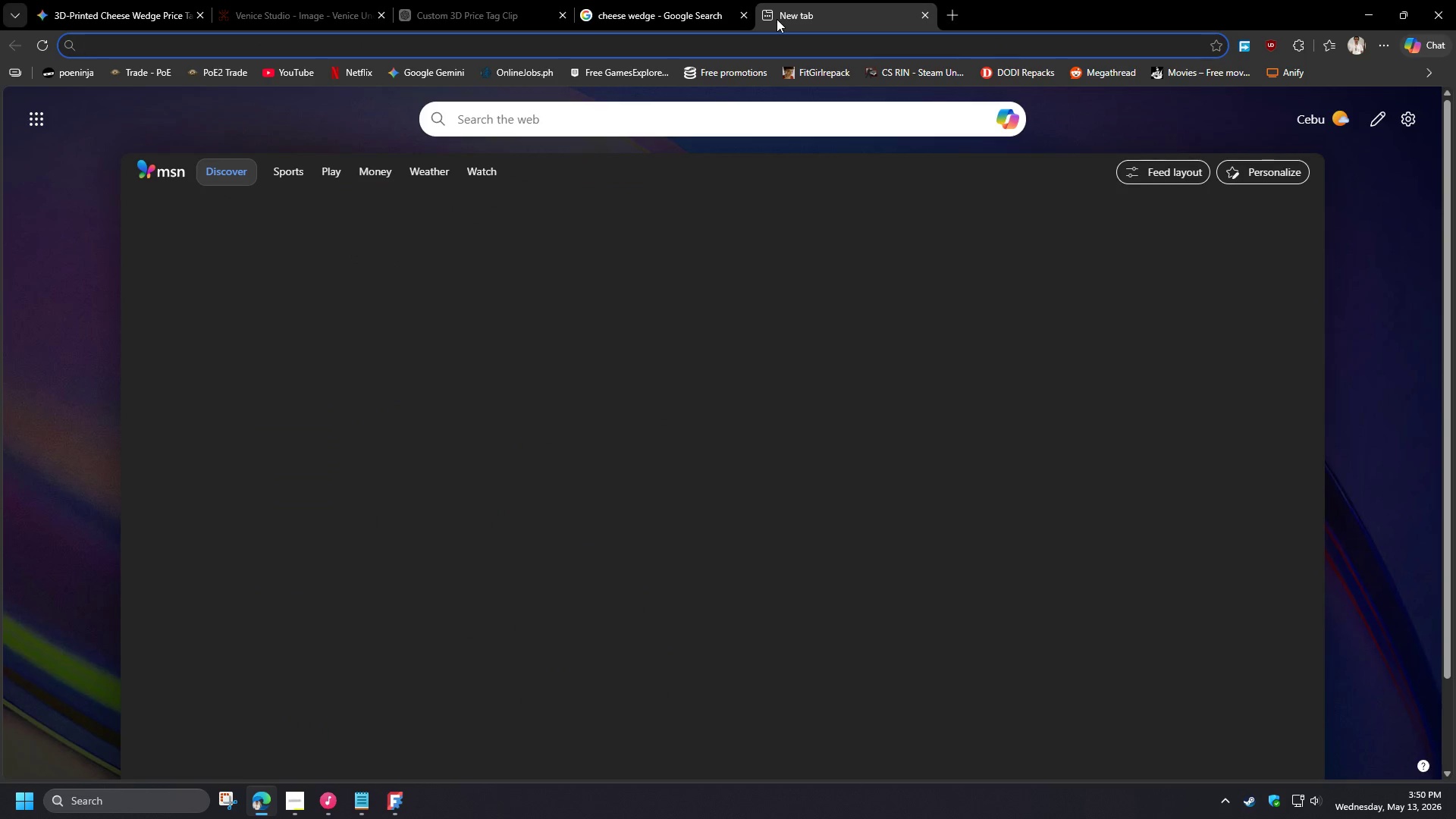 
type(freecad constraint a )
 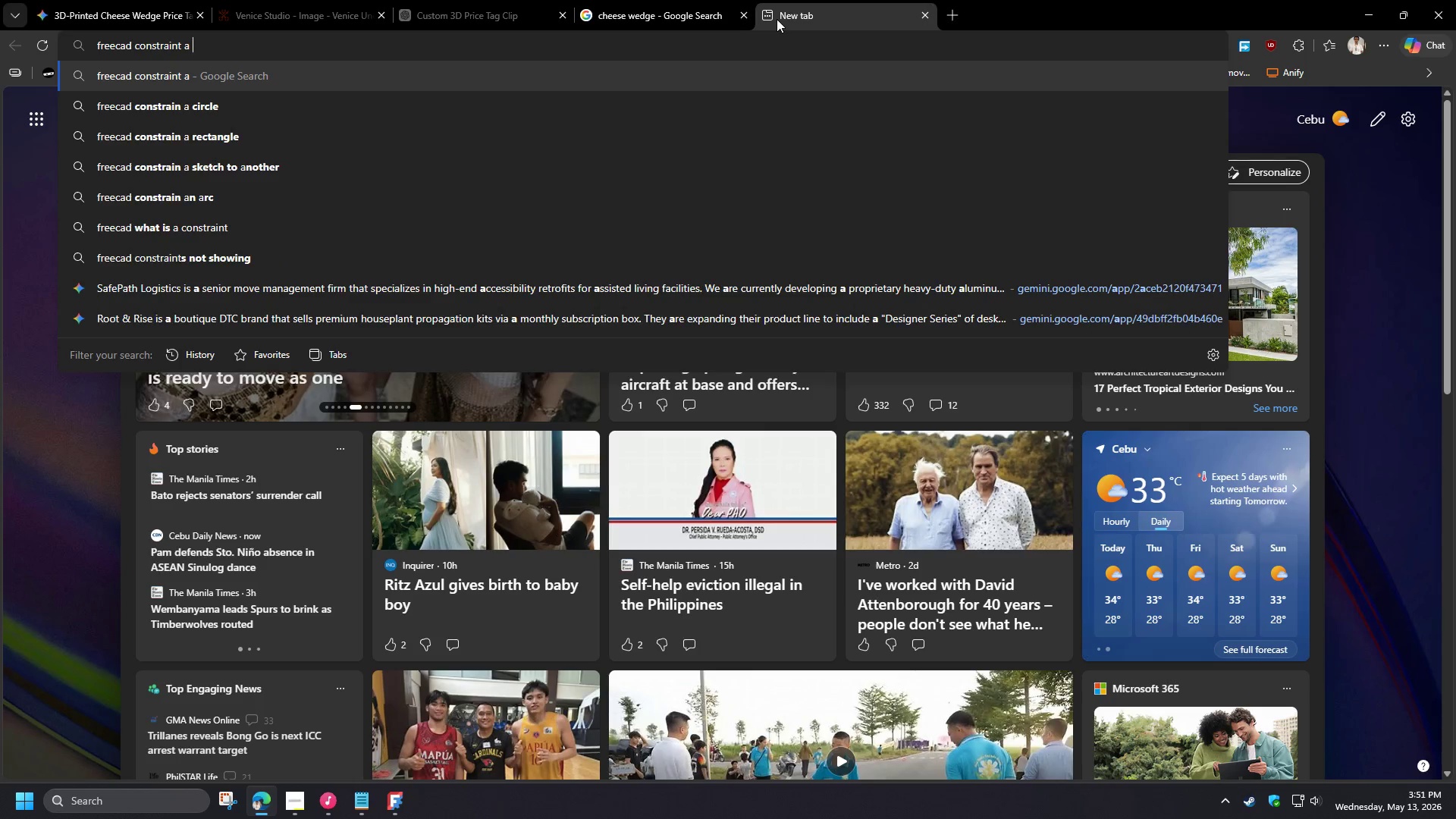 
wait(10.33)
 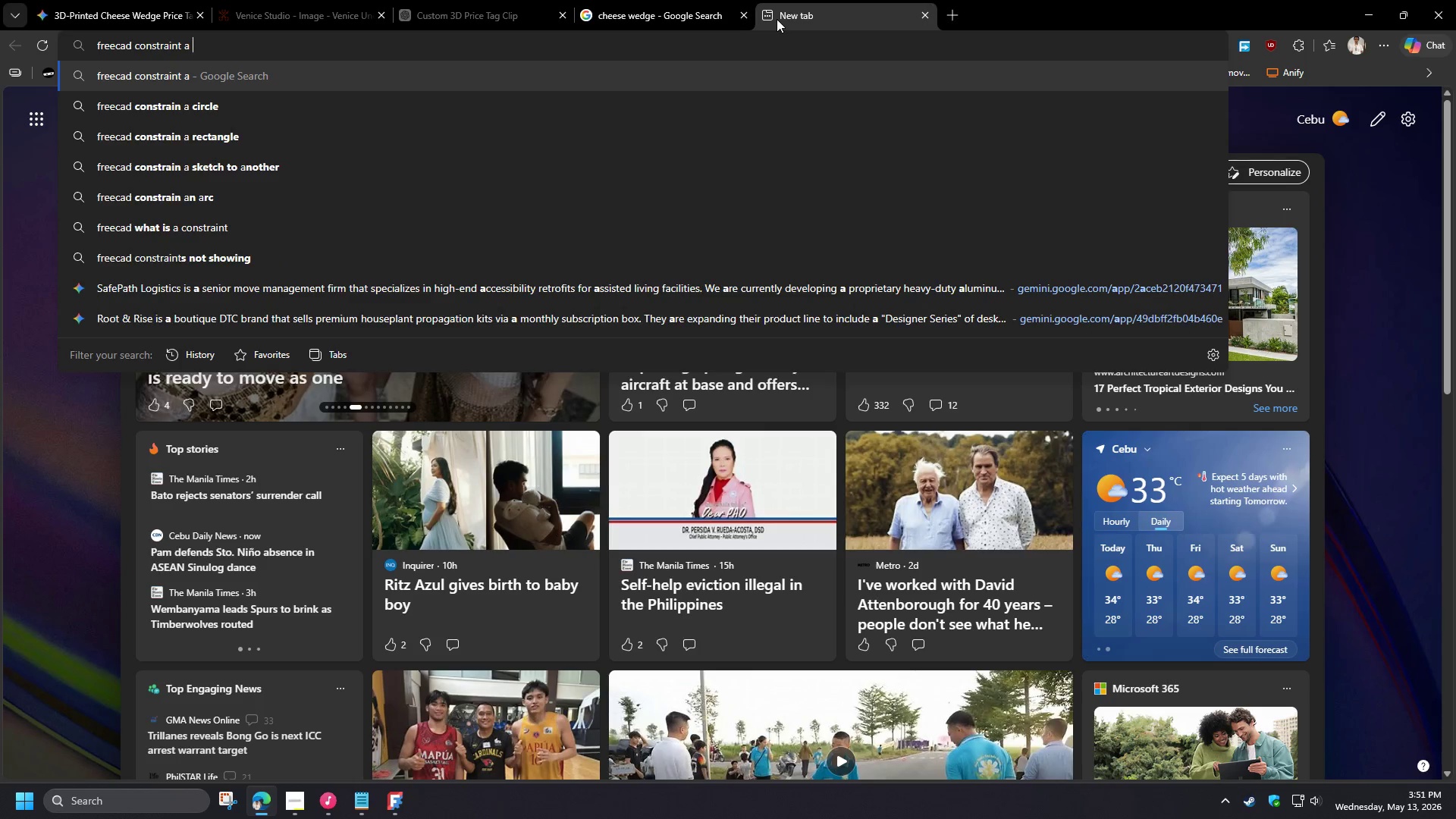 
key(Backspace)
 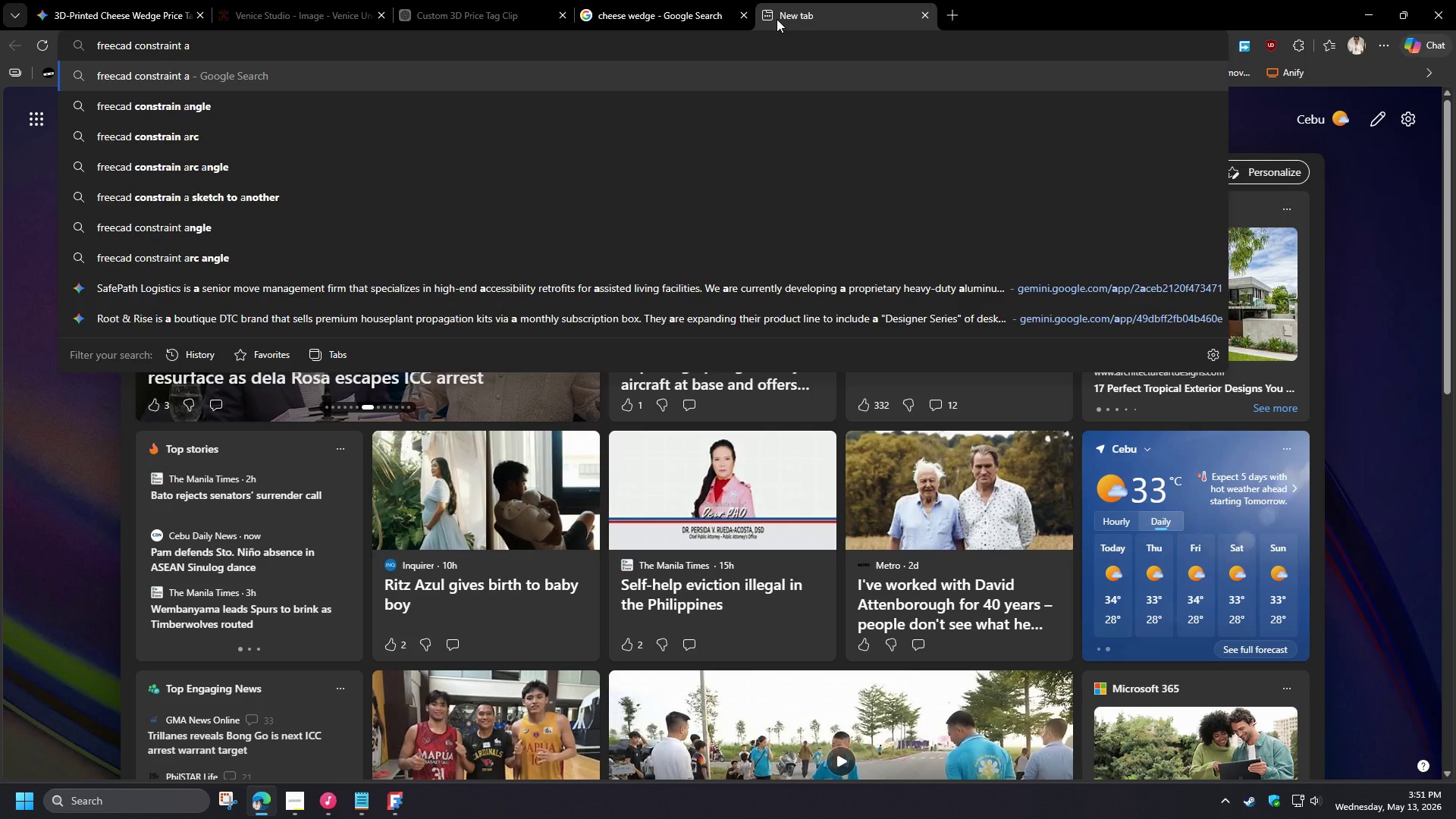 
hold_key(key=Backspace, duration=0.69)
 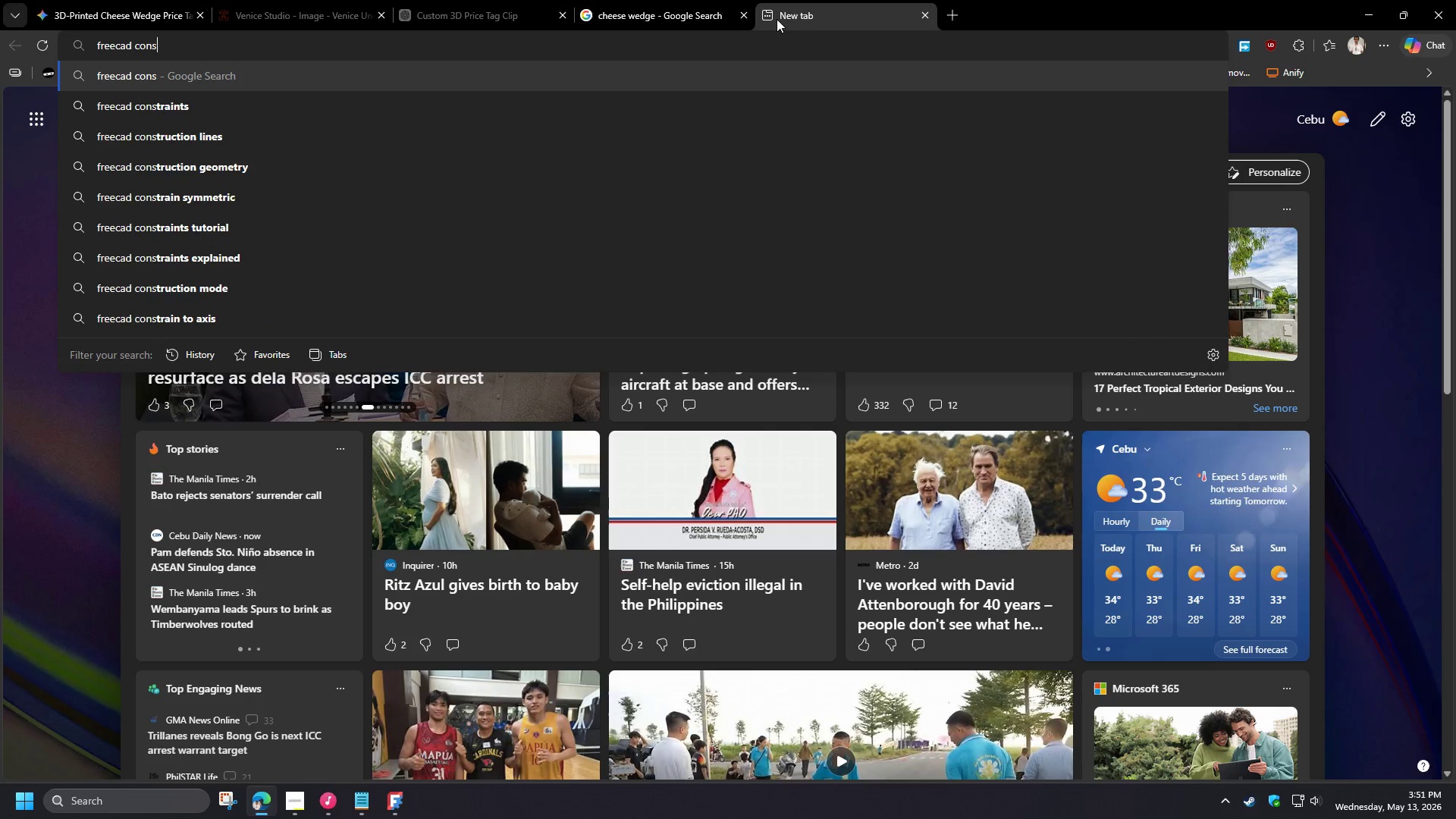 
key(Backspace)
 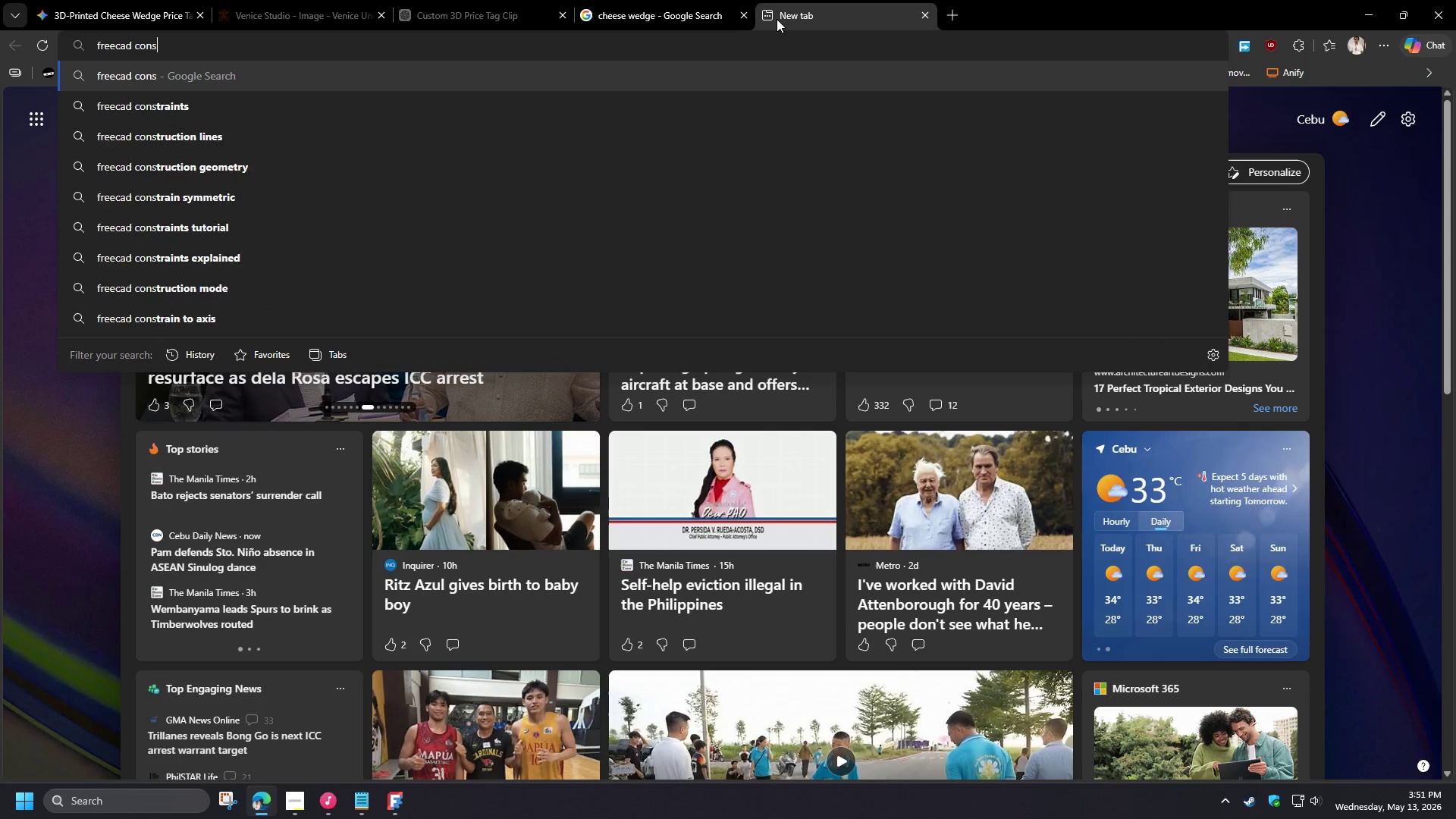 
key(Backspace)
 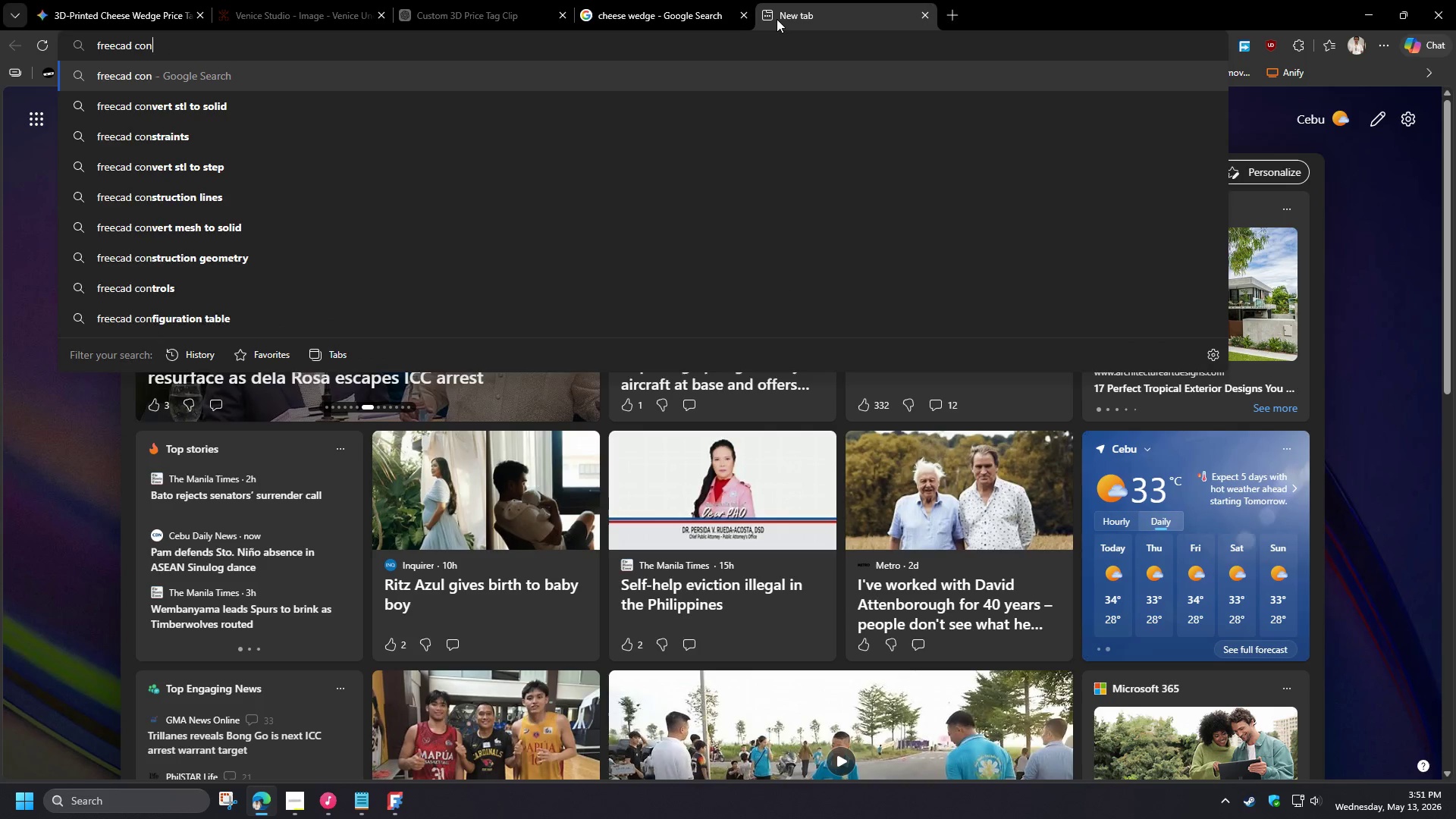 
key(Backspace)
 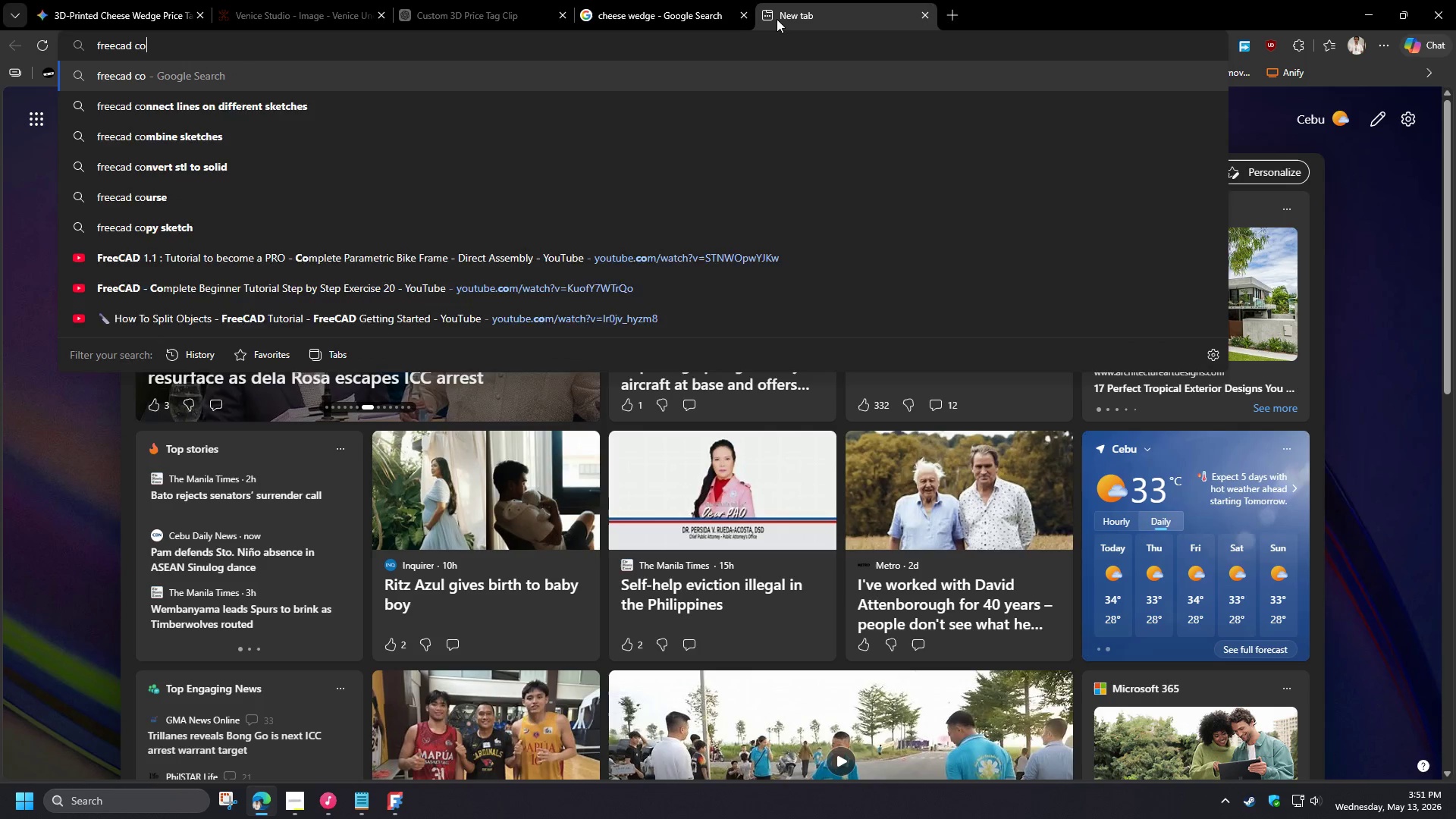 
key(Backspace)
 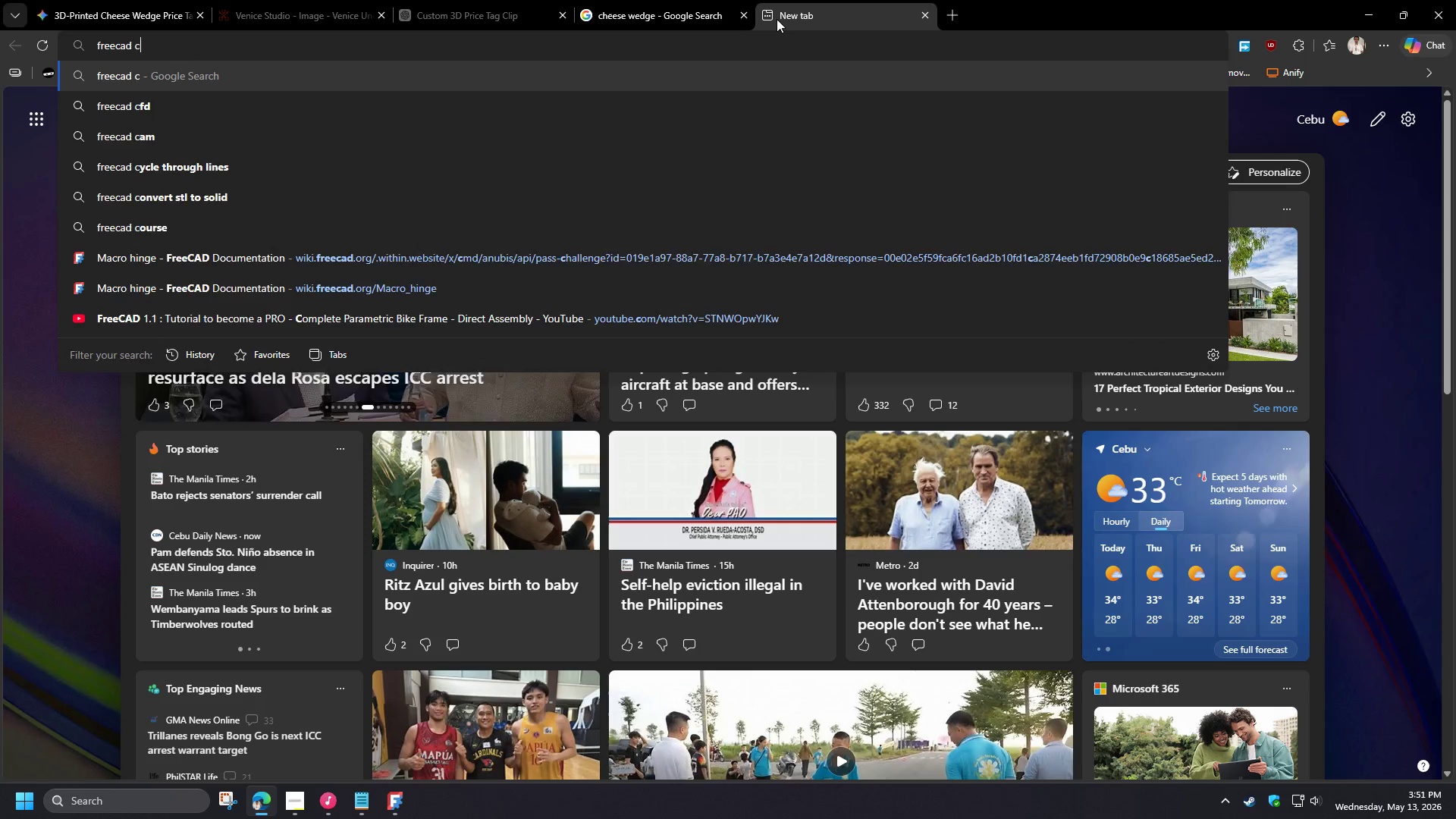 
key(Backspace)
 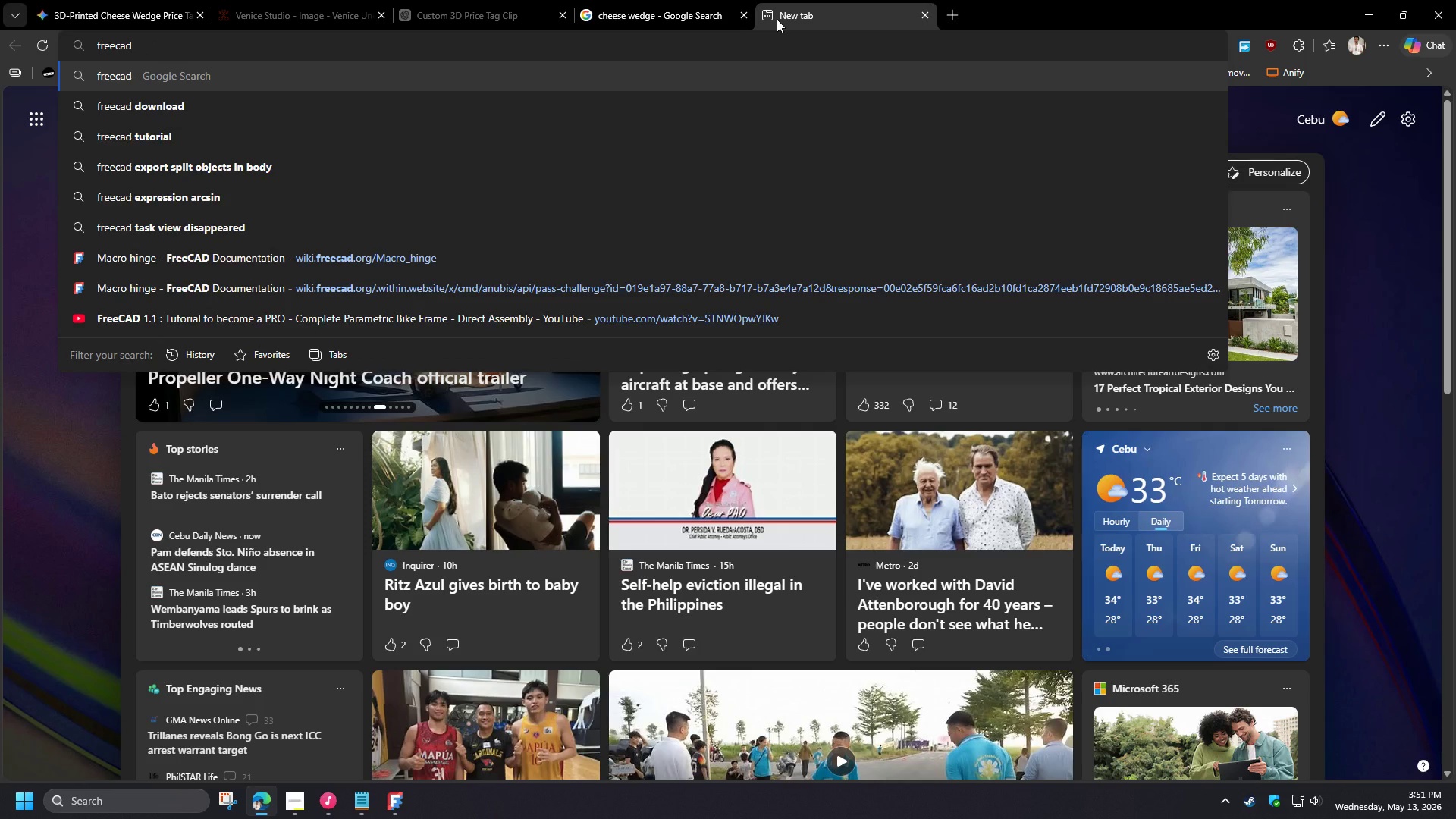 
wait(5.47)
 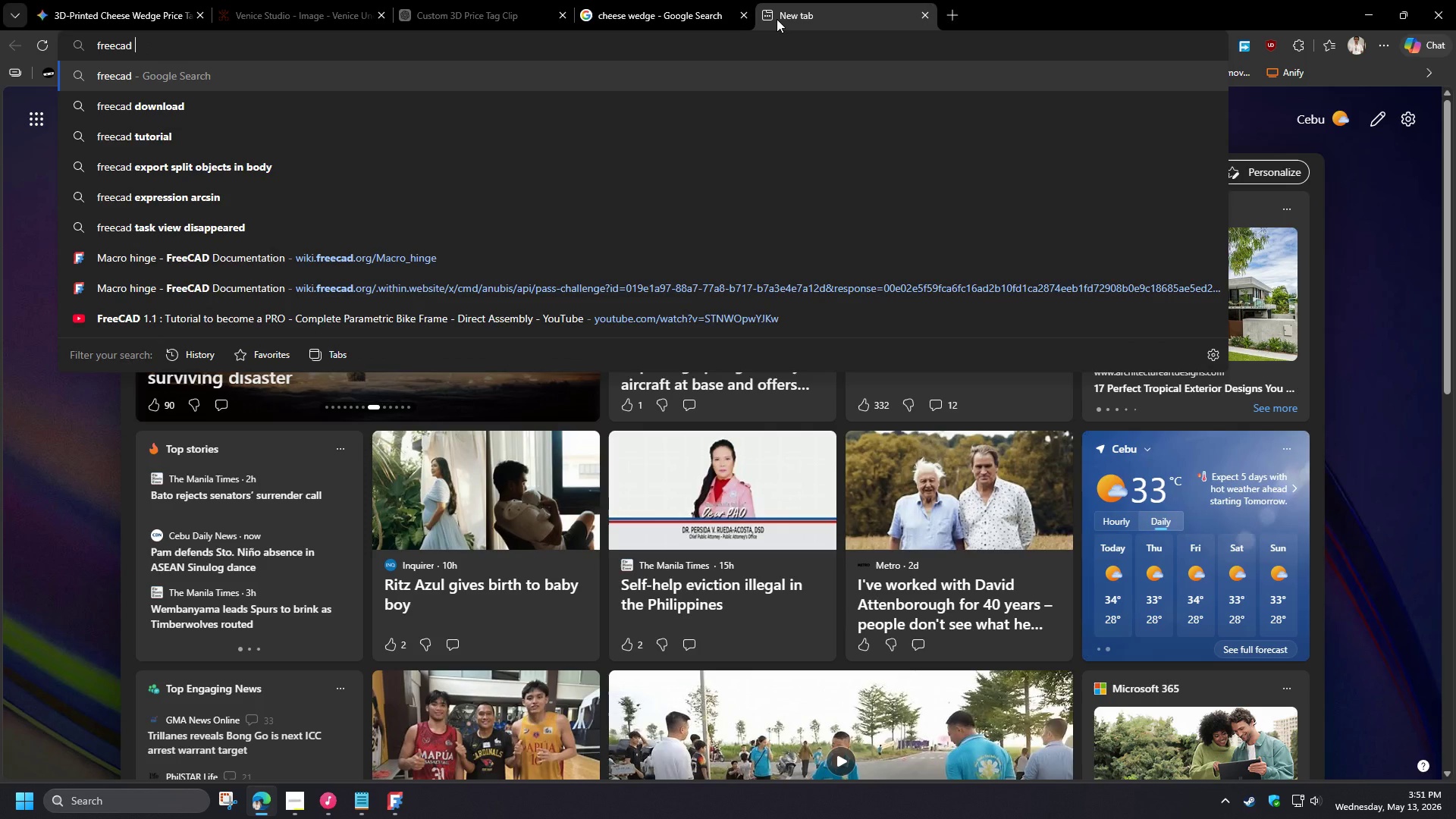 
type(parametric random)
 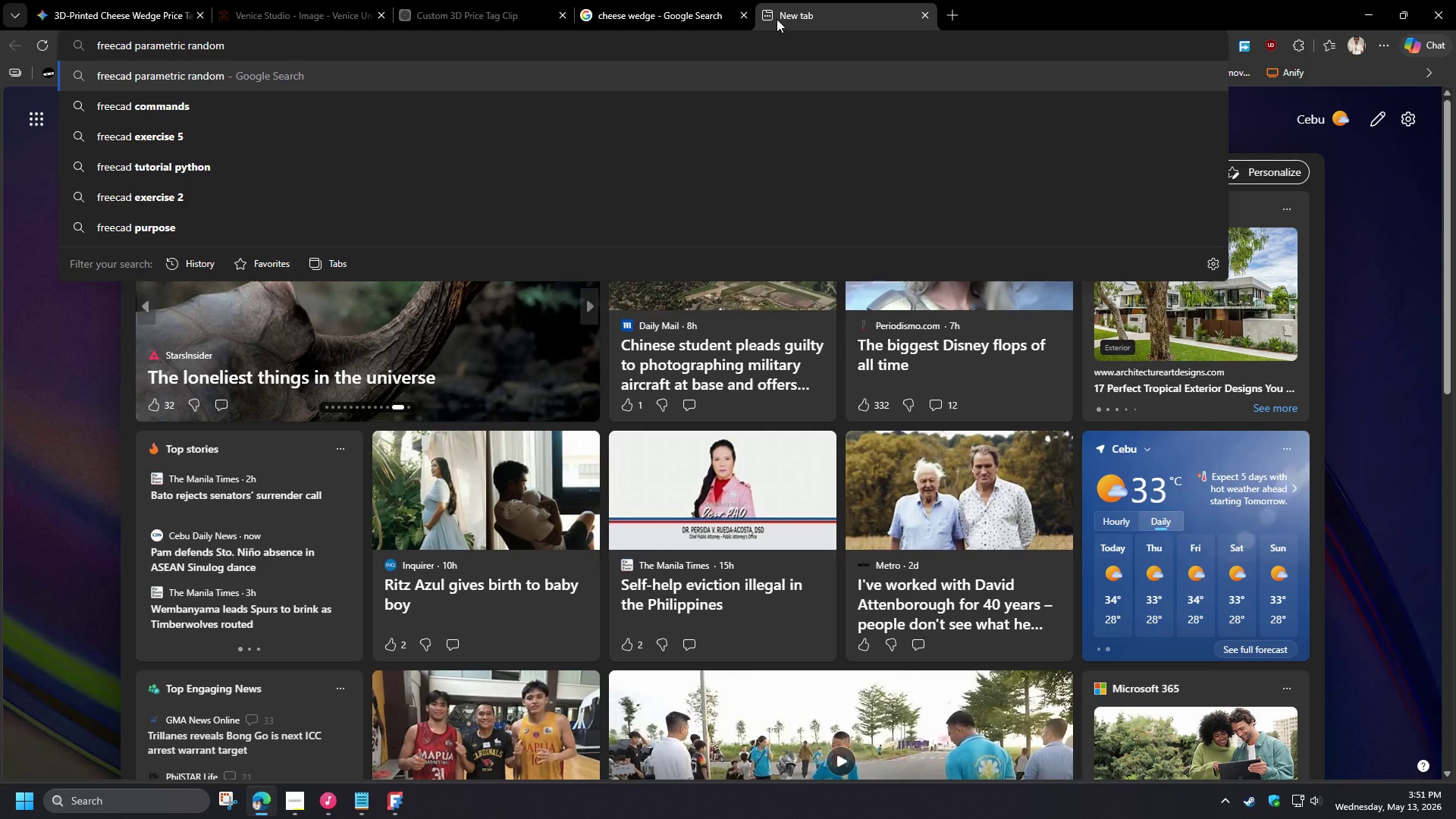 
wait(5.53)
 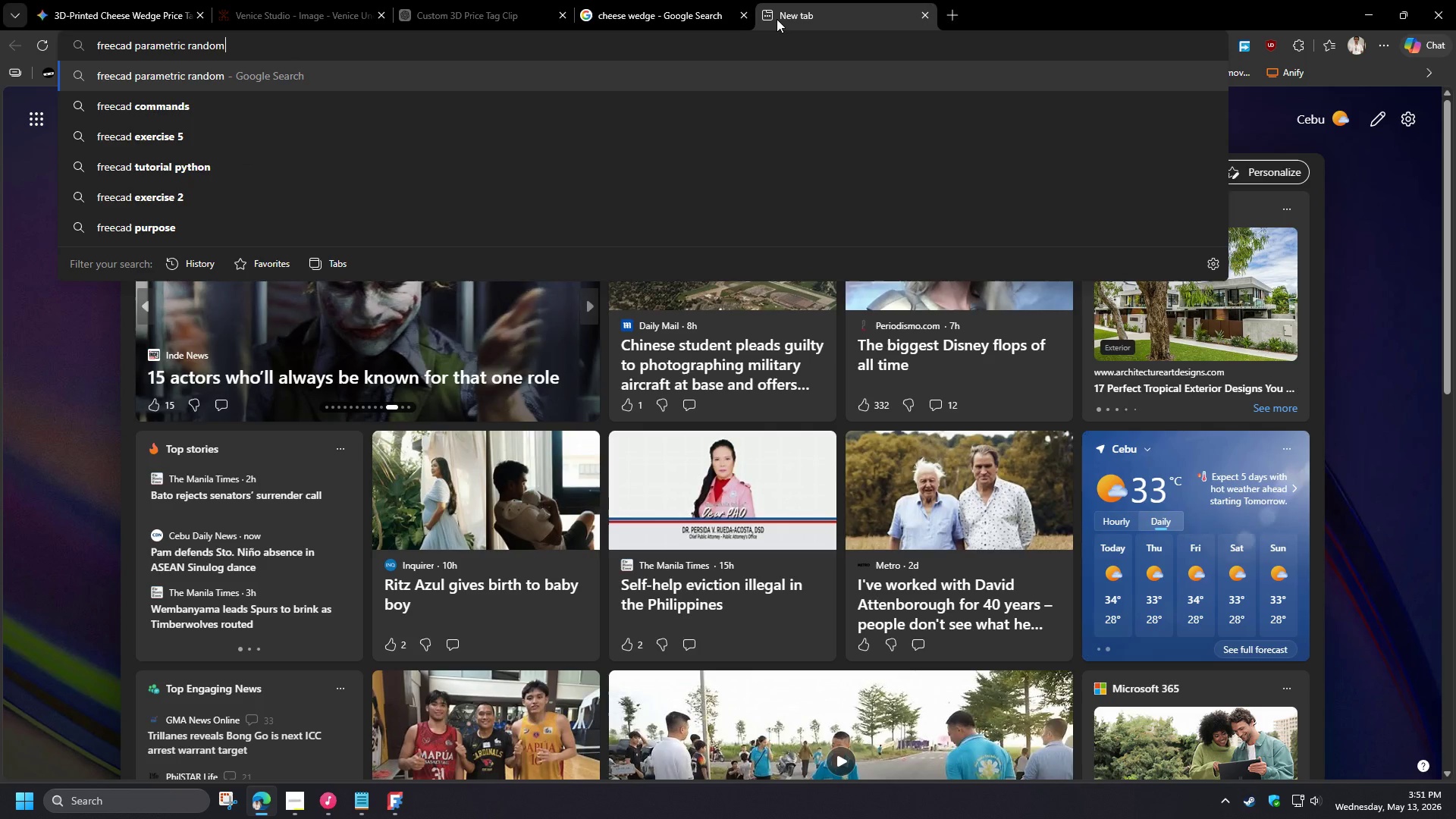 
type( circles)
 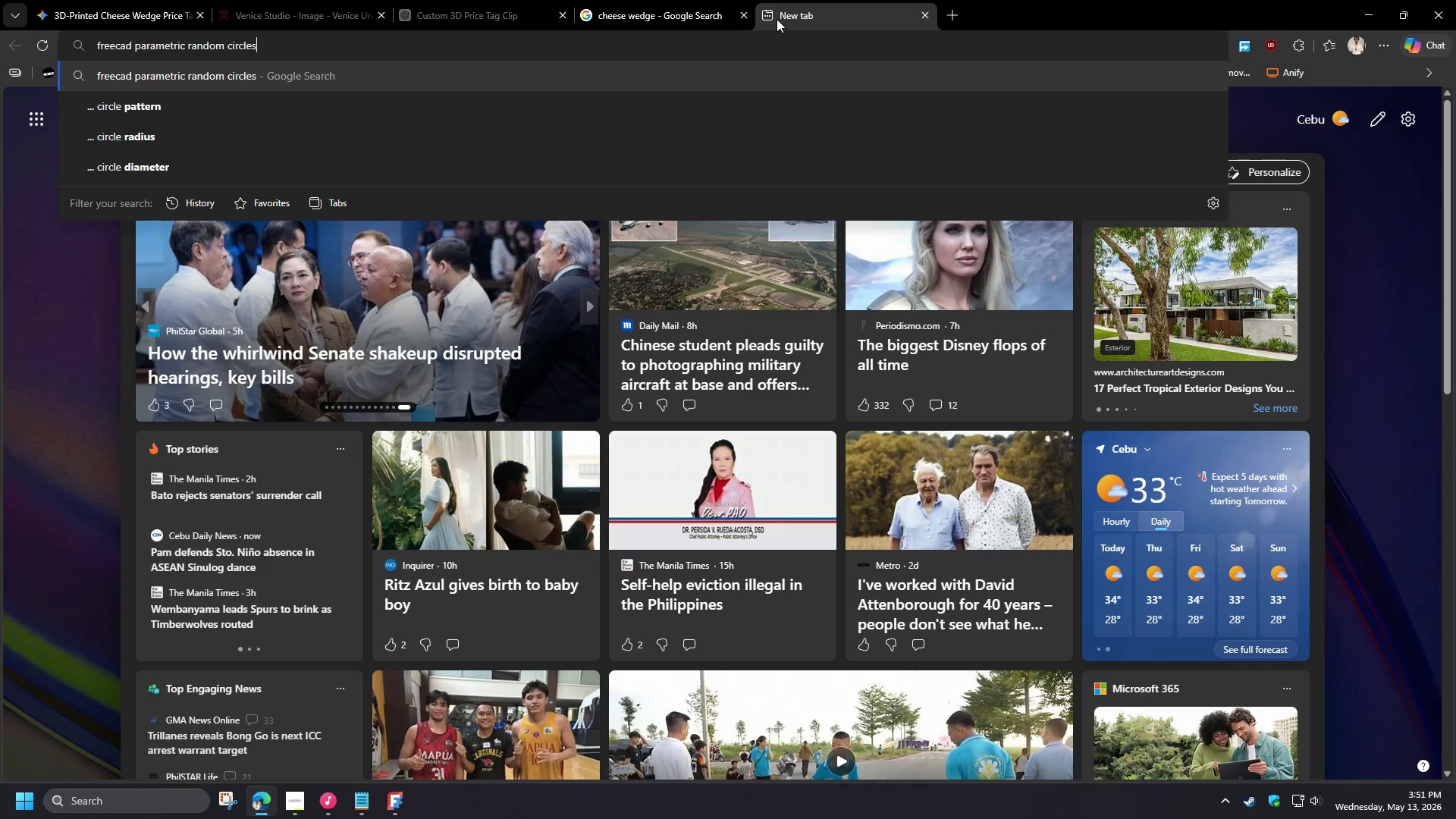 
key(Enter)
 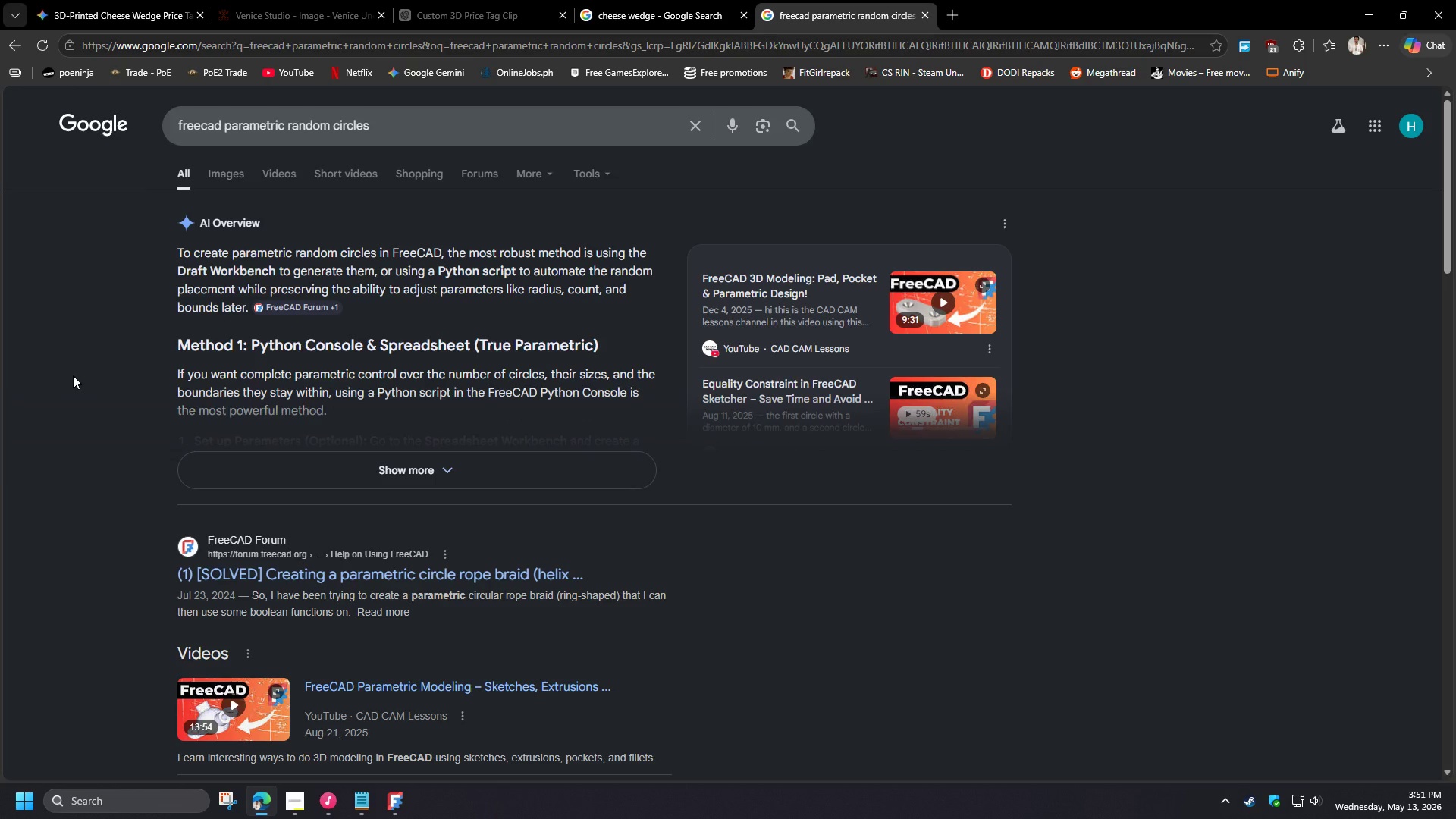 
wait(32.97)
 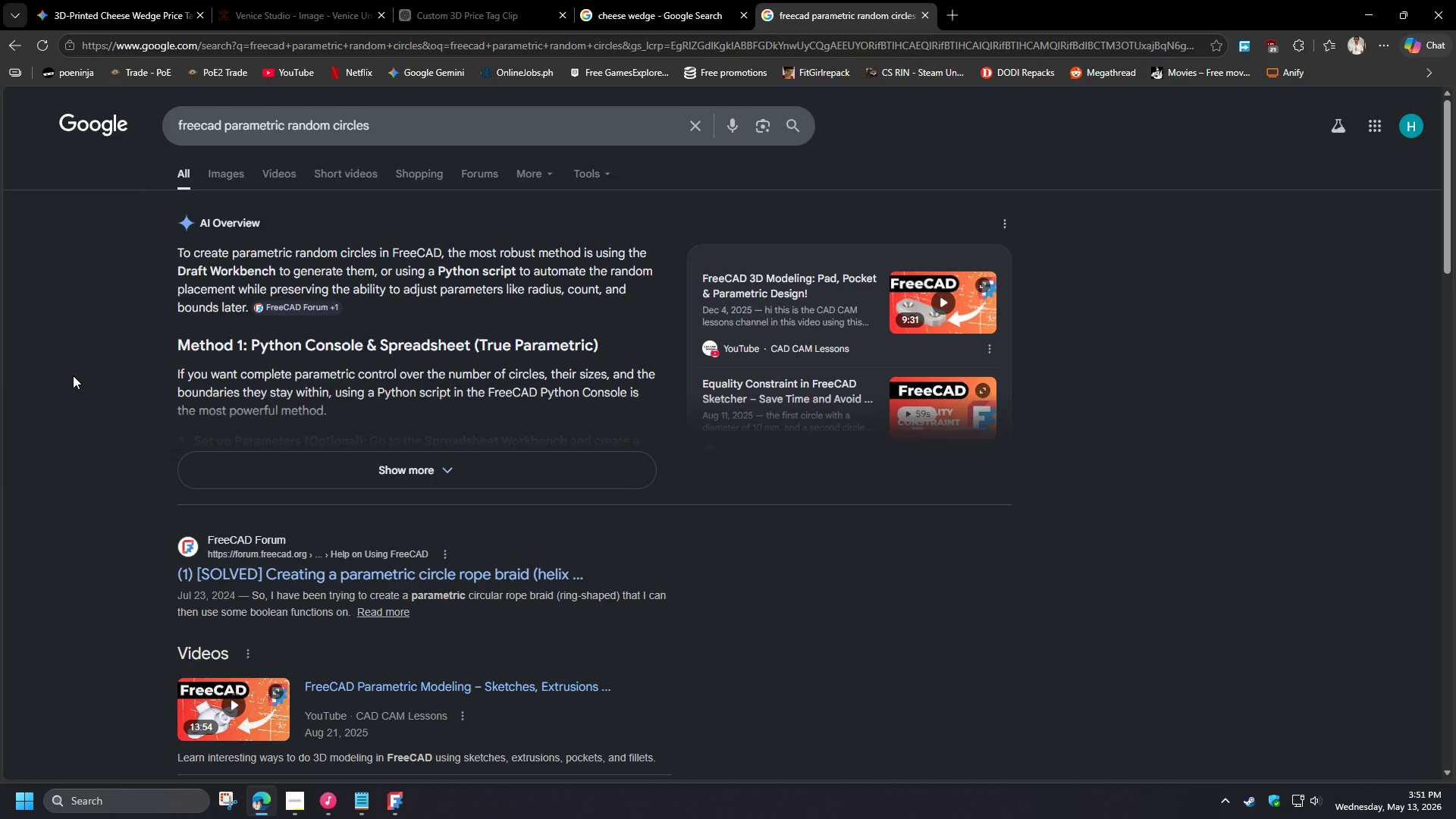 
left_click([381, 476])
 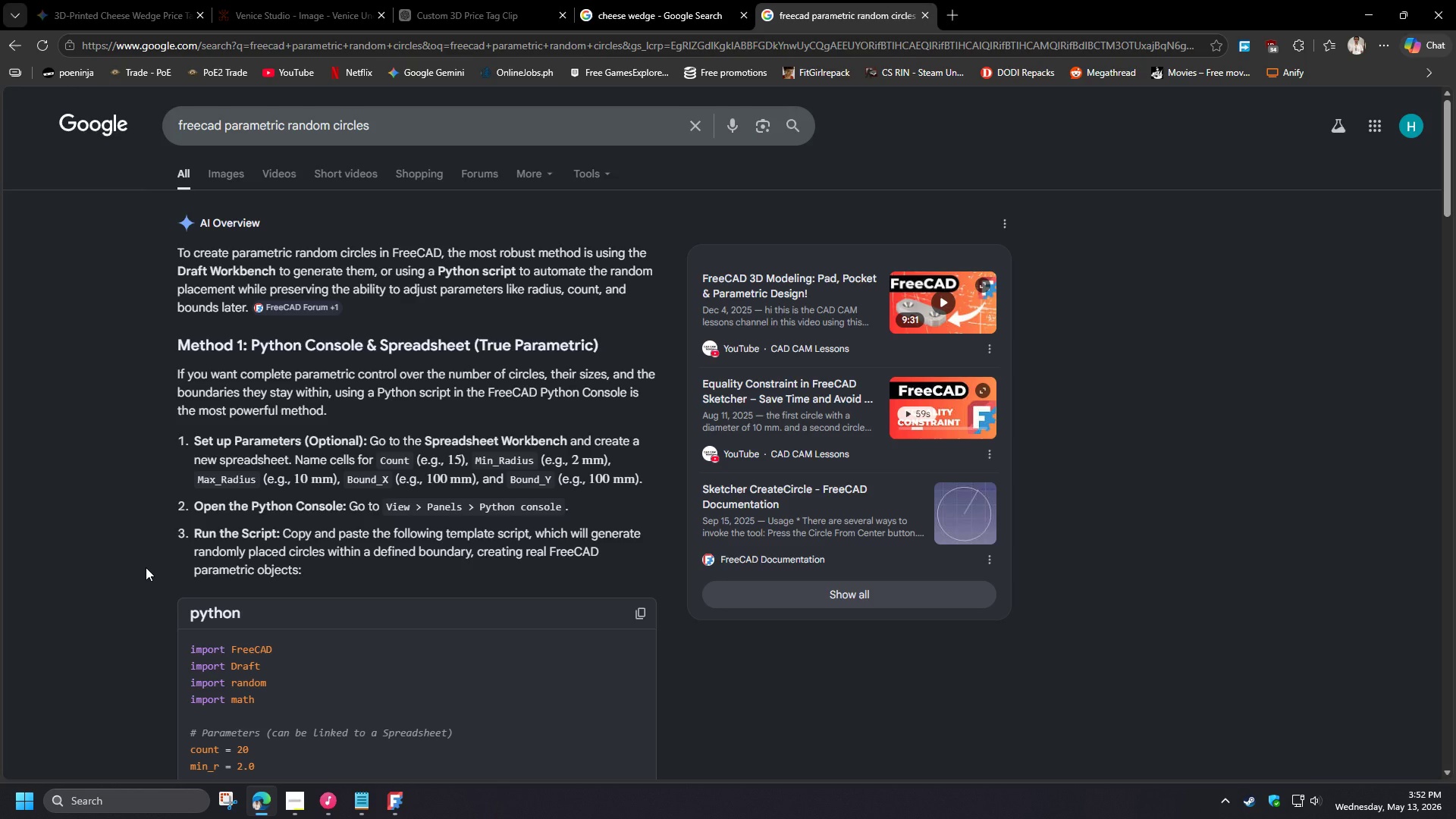 
wait(40.75)
 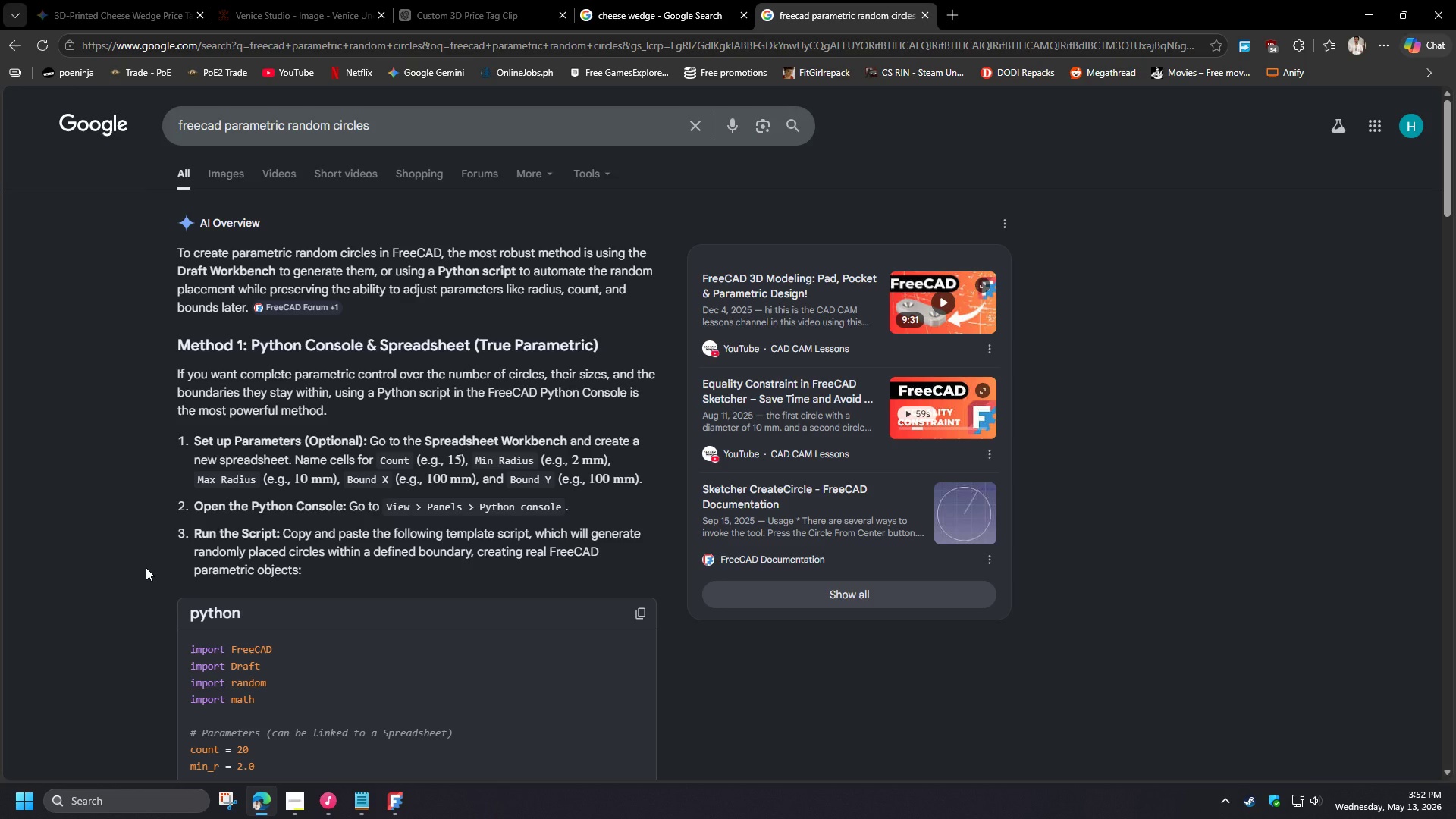 
scroll: coordinate [145, 567], scroll_direction: down, amount: 4.0
 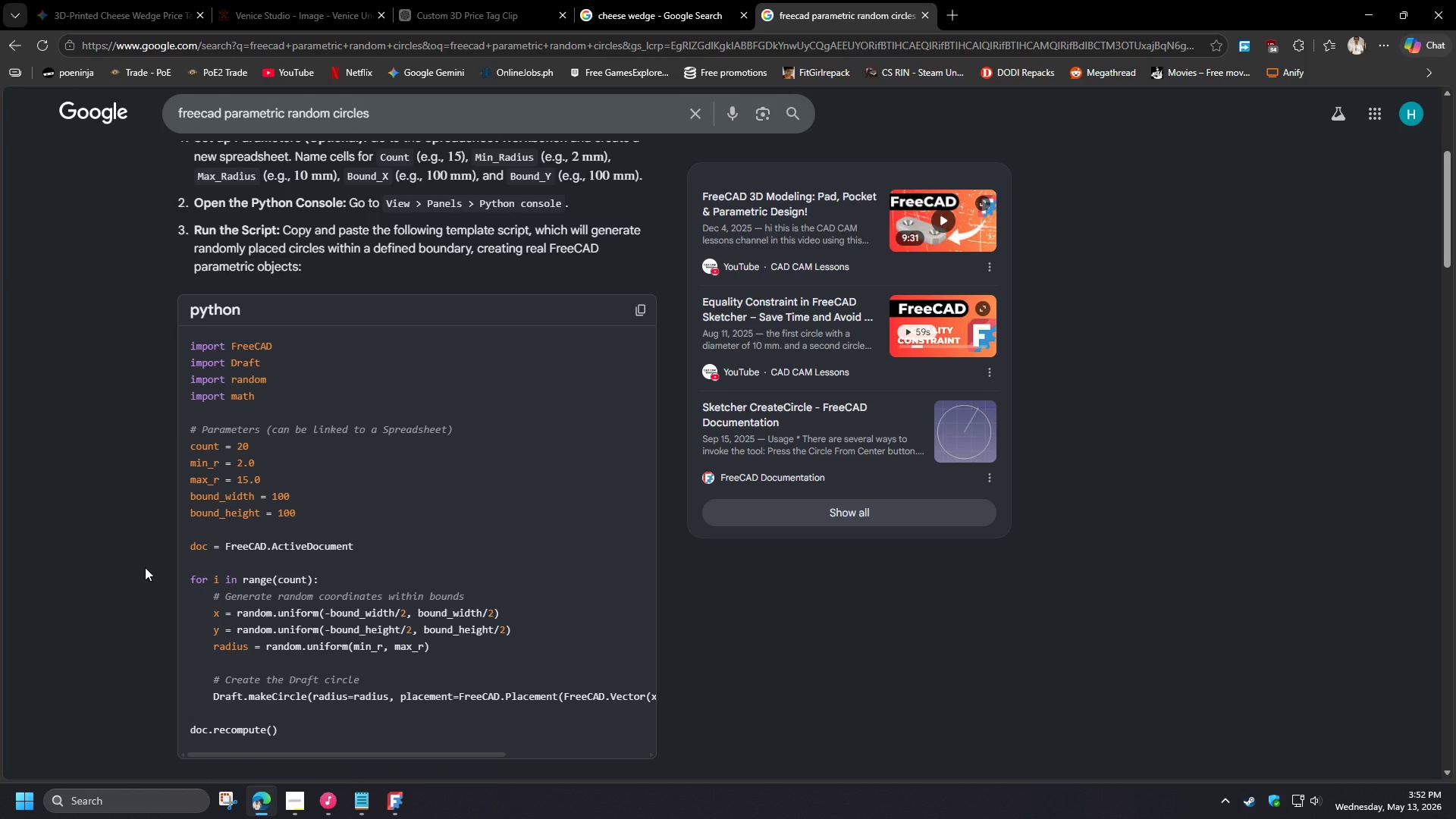 
wait(6.85)
 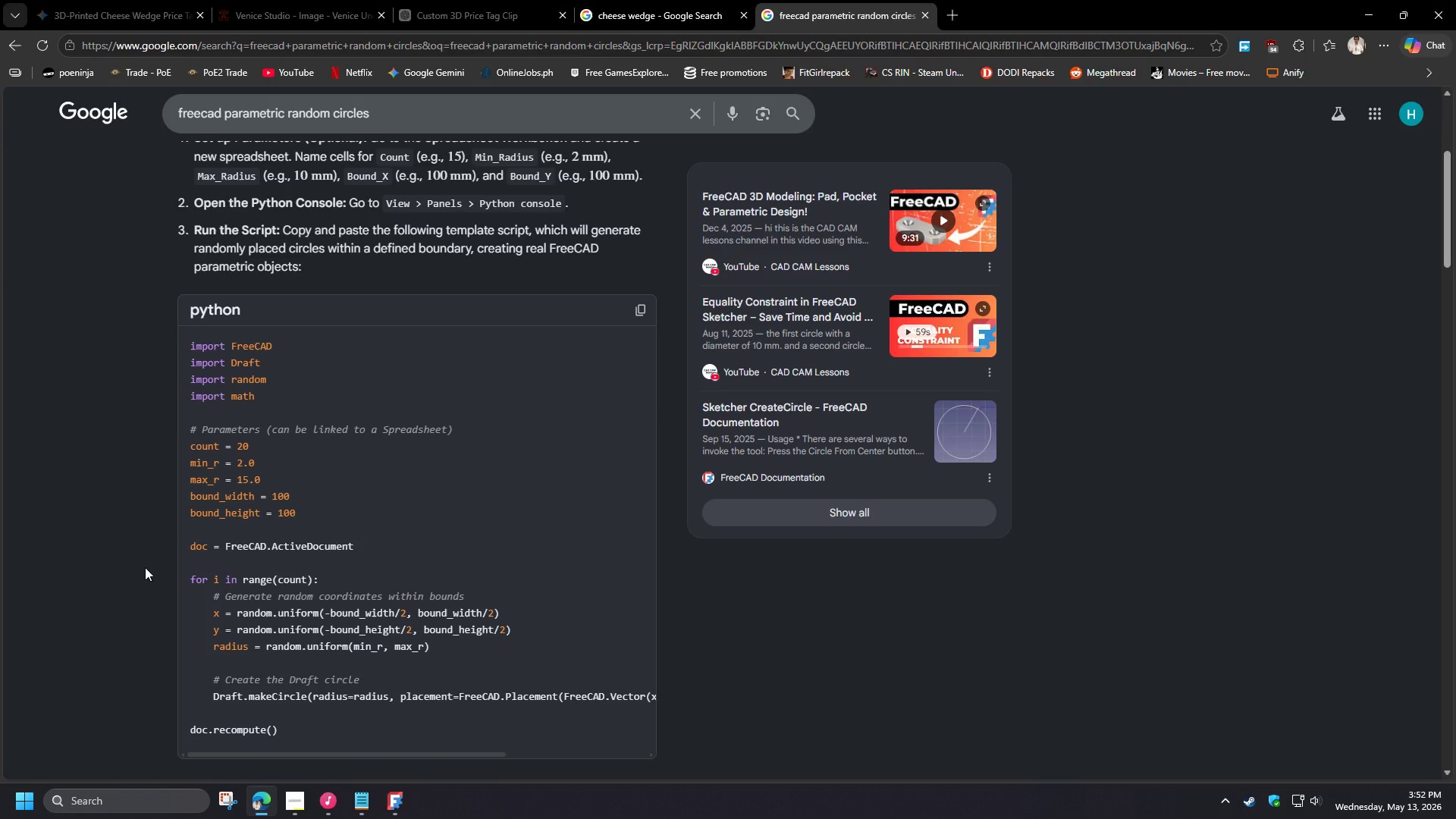 
scroll: coordinate [145, 567], scroll_direction: down, amount: 2.0
 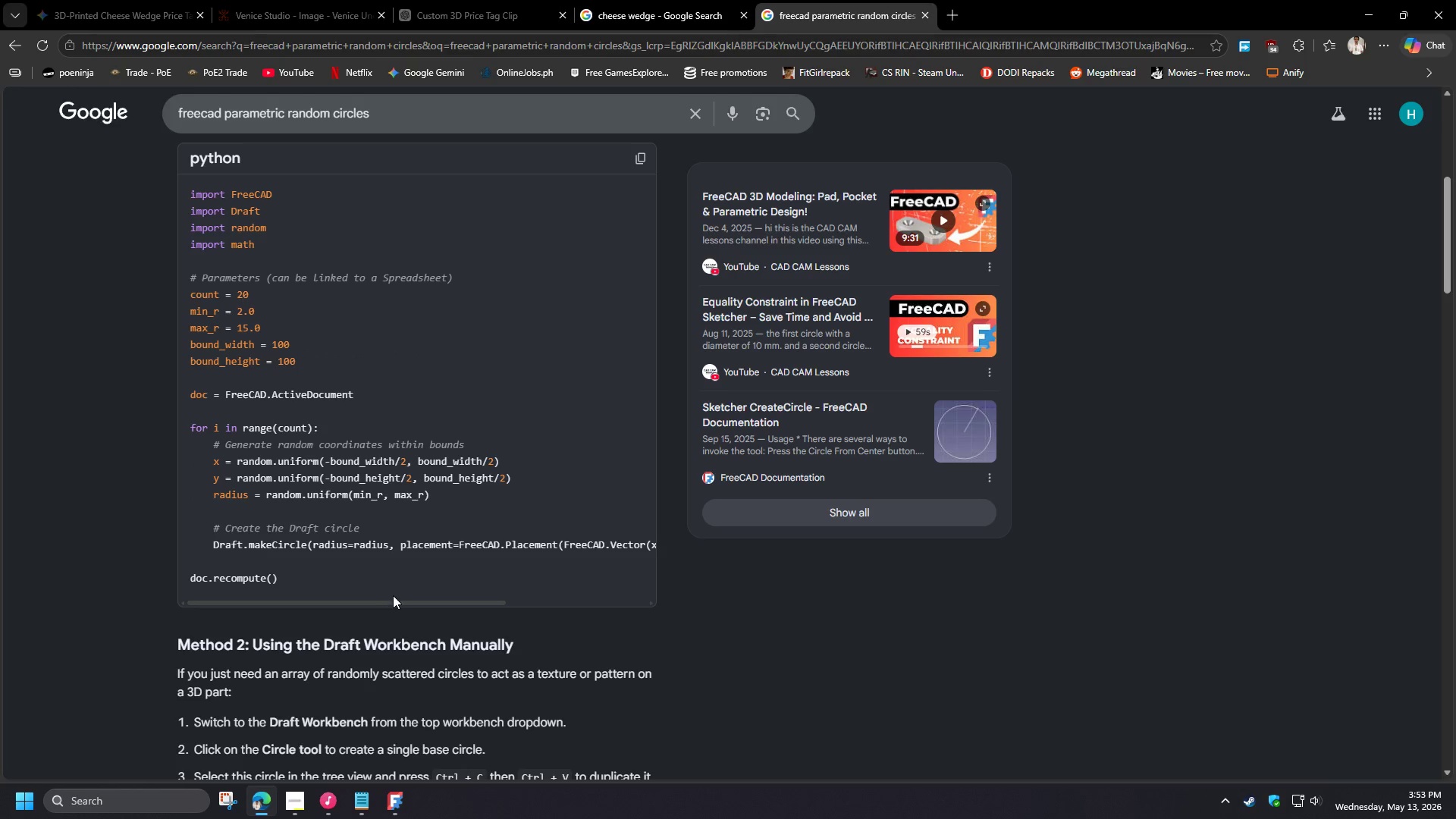 
left_click_drag(start_coordinate=[402, 601], to_coordinate=[267, 616])
 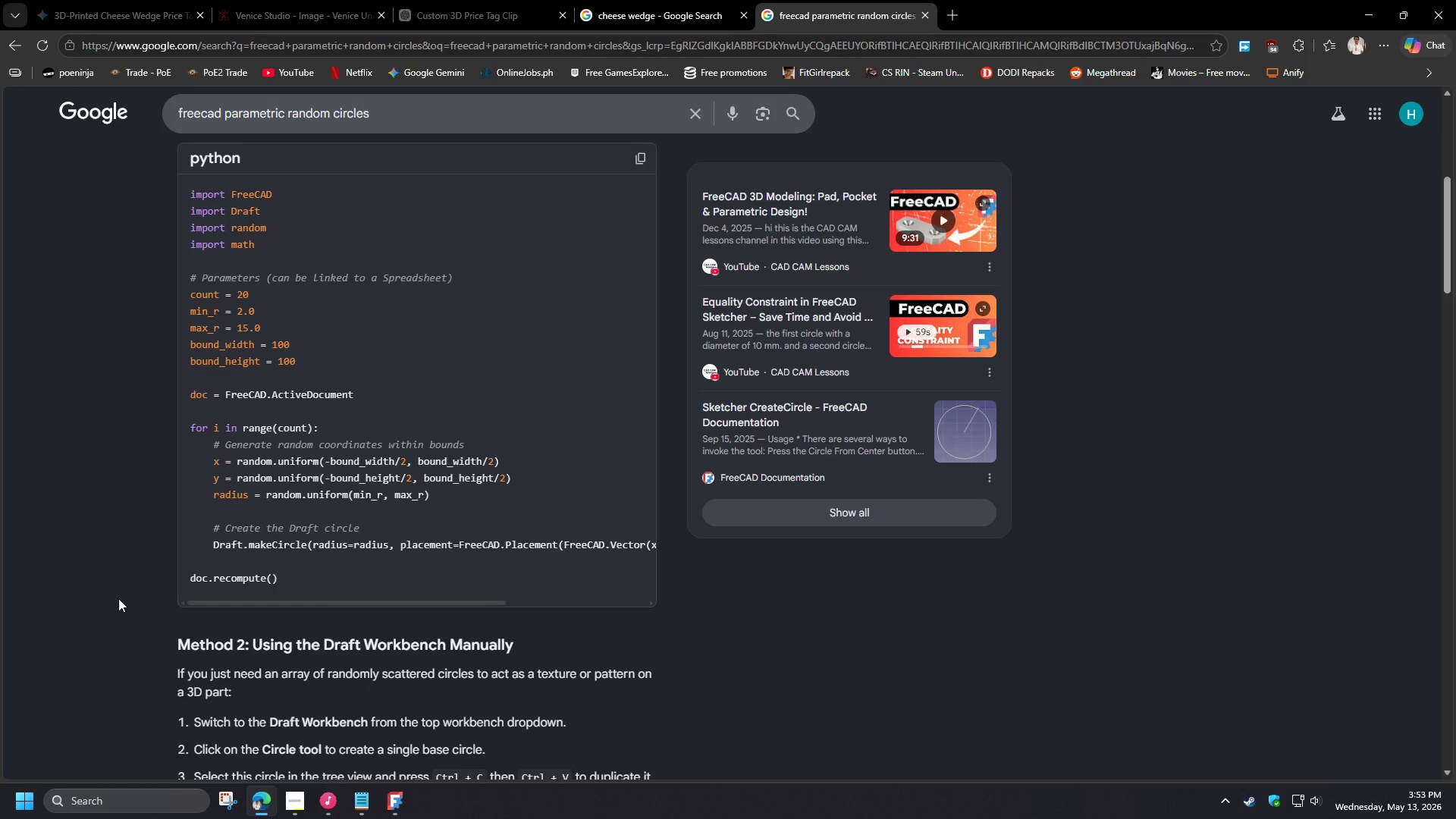 
scroll: coordinate [119, 598], scroll_direction: down, amount: 2.0
 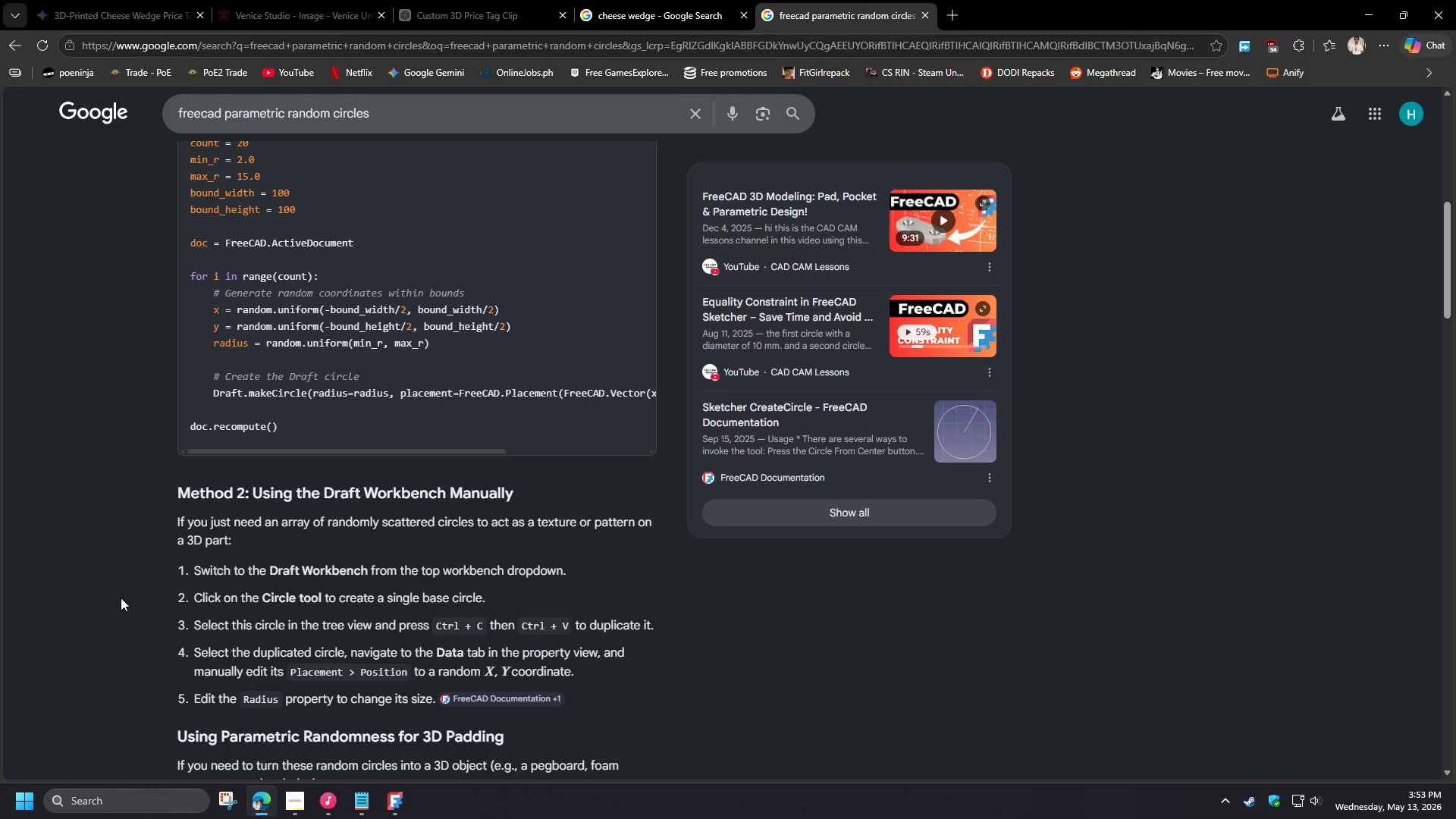 
wait(29.71)
 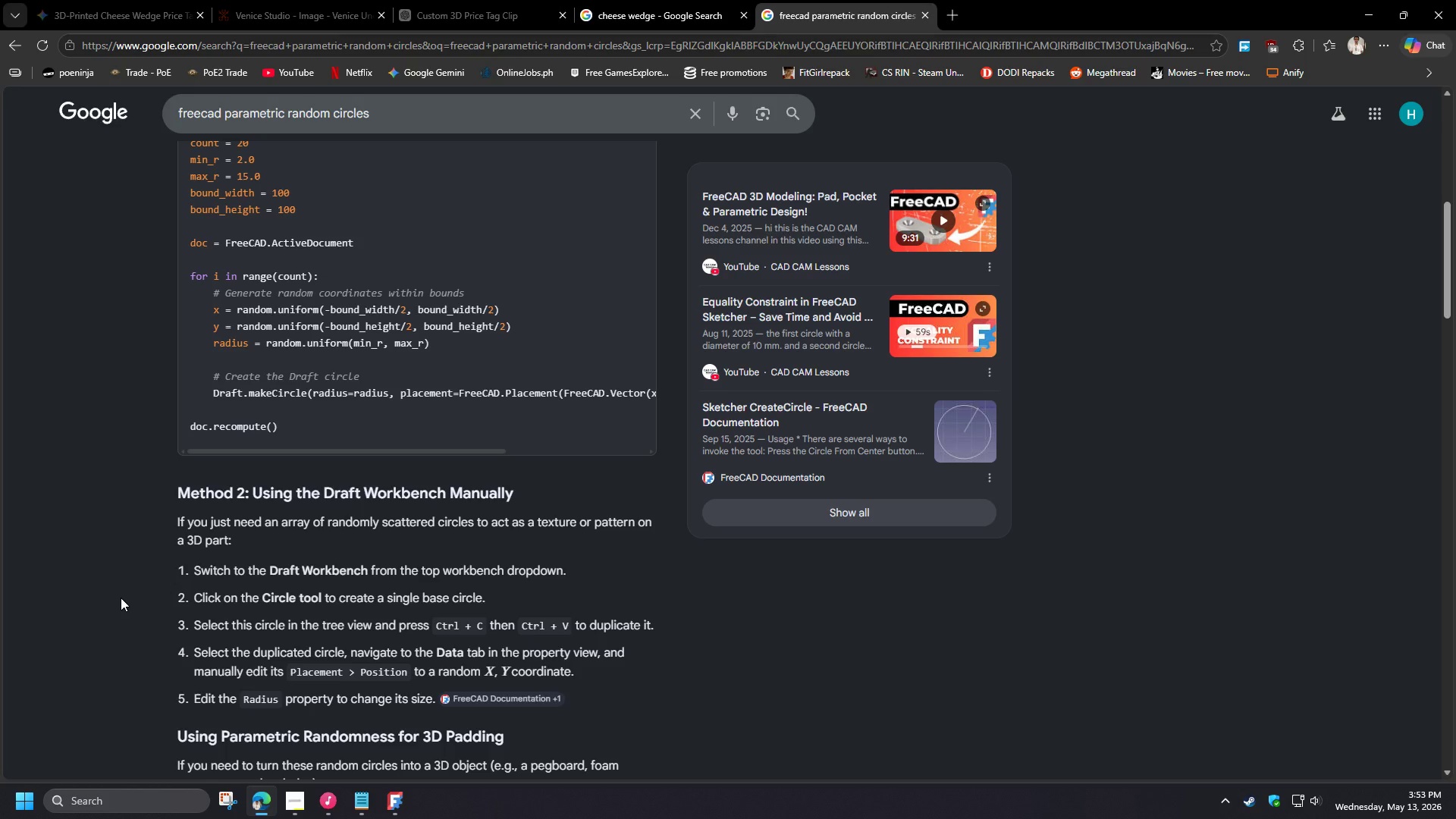 
scroll: coordinate [137, 548], scroll_direction: down, amount: 2.0
 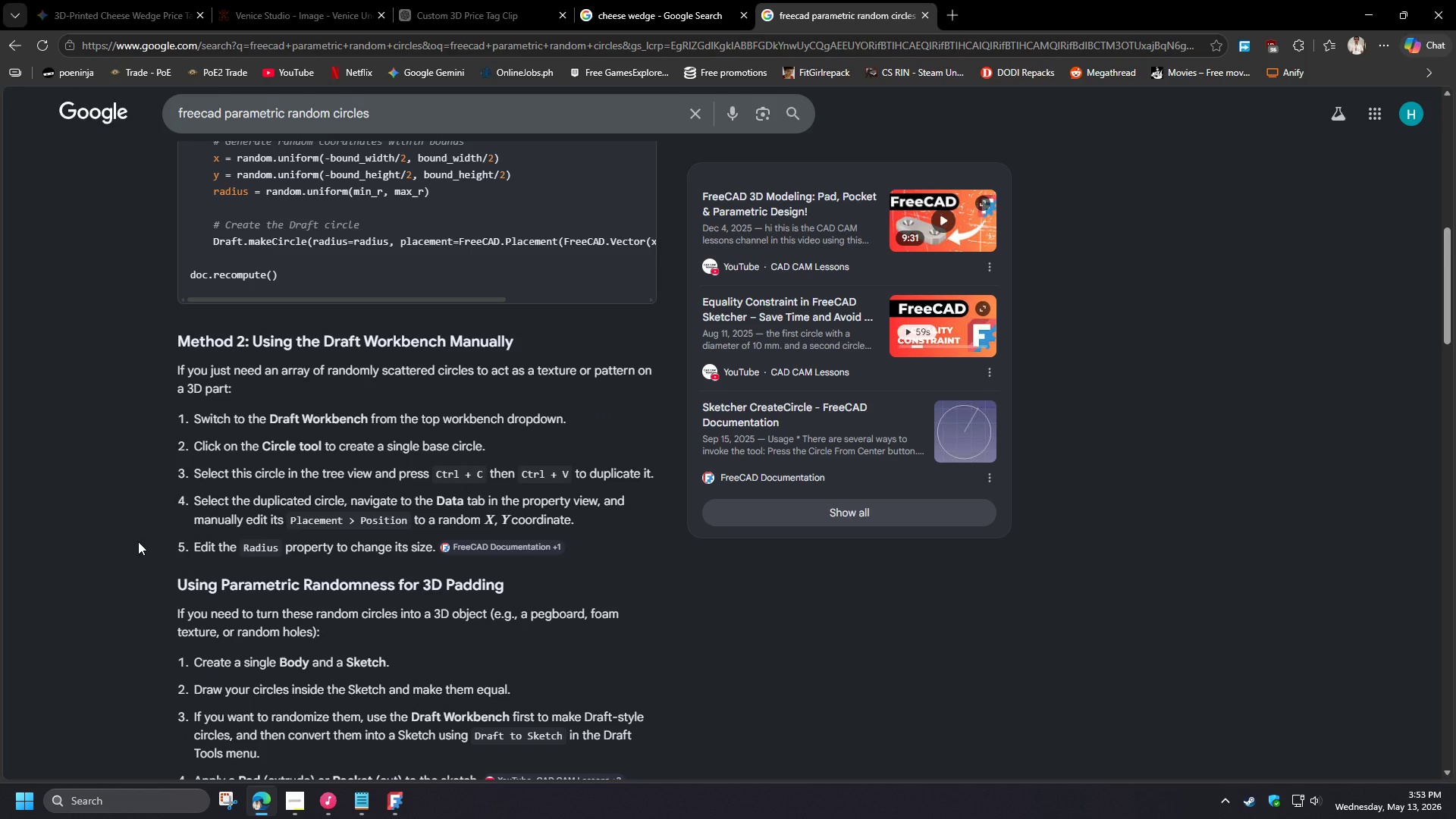 
wait(6.21)
 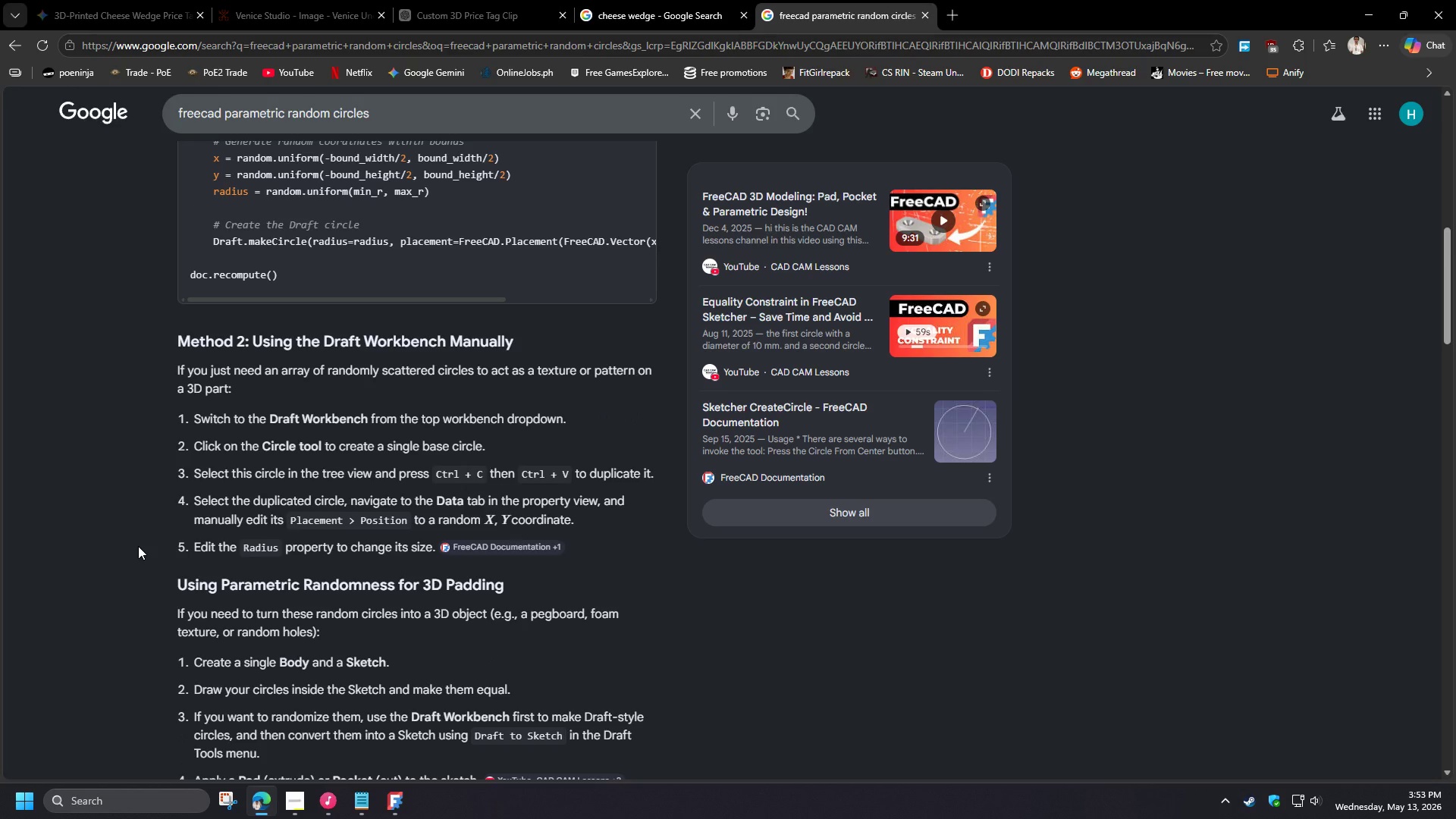 
scroll: coordinate [138, 541], scroll_direction: down, amount: 7.0
 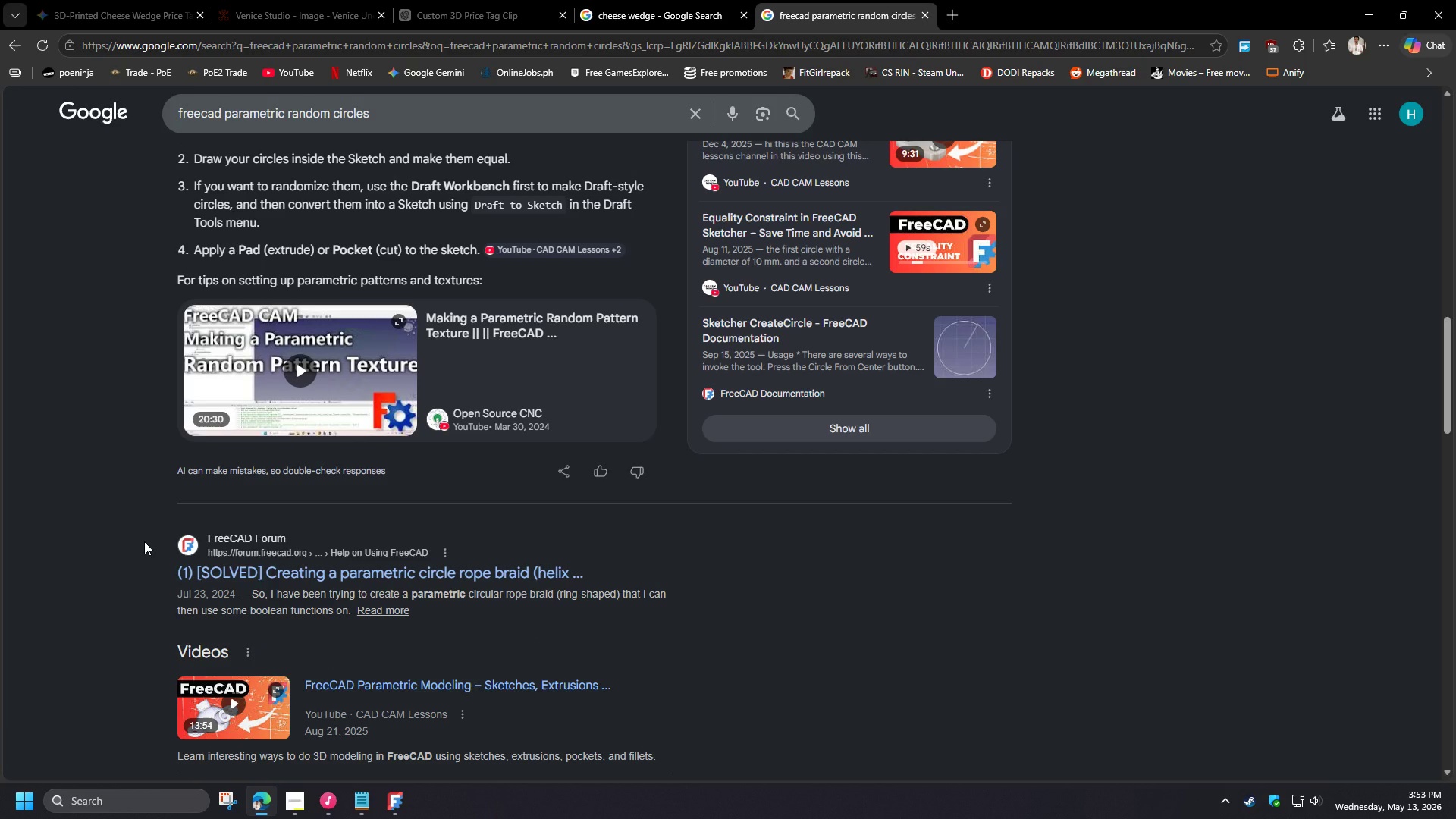 
wait(5.22)
 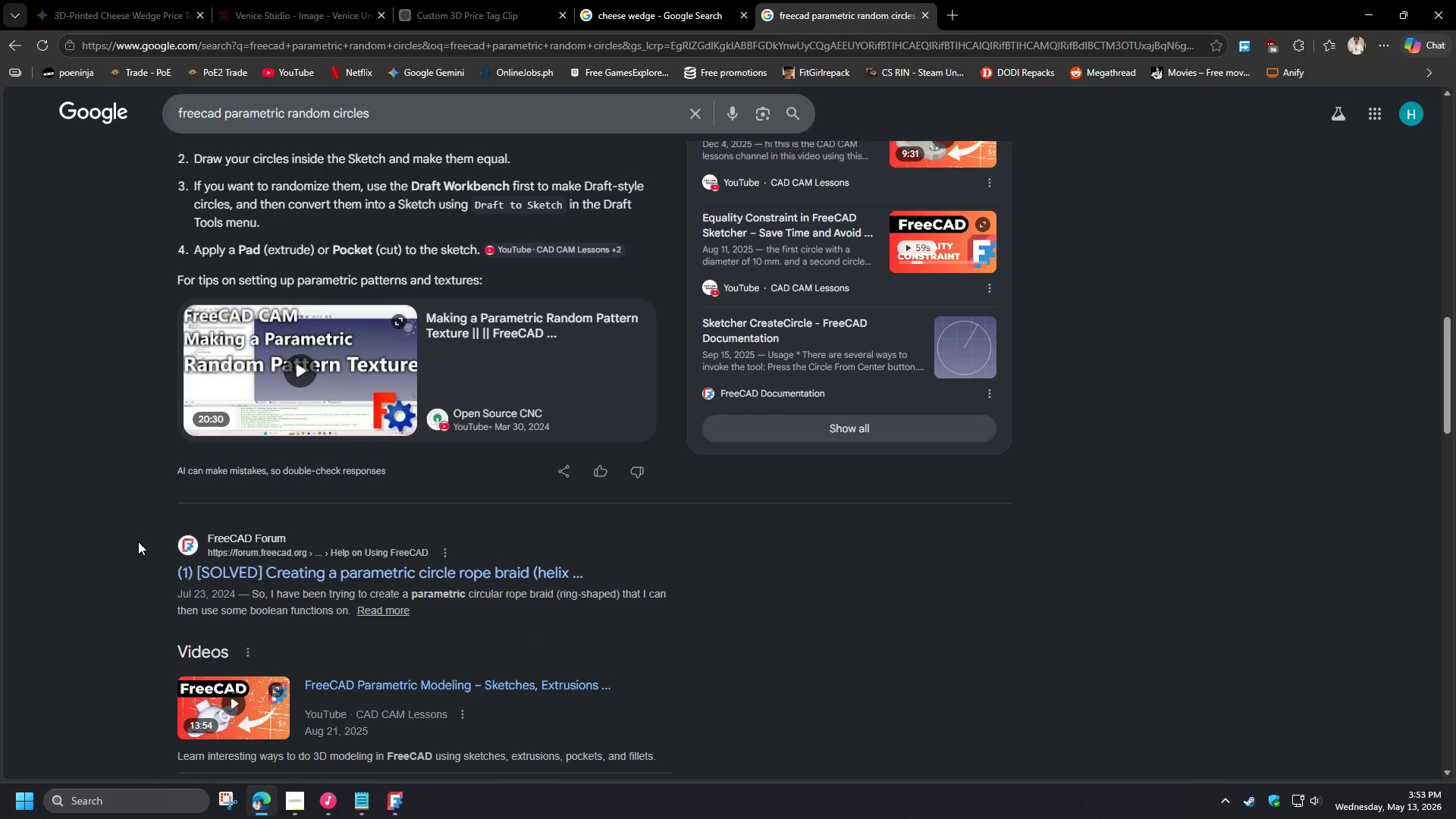 
scroll: coordinate [144, 541], scroll_direction: up, amount: 5.0
 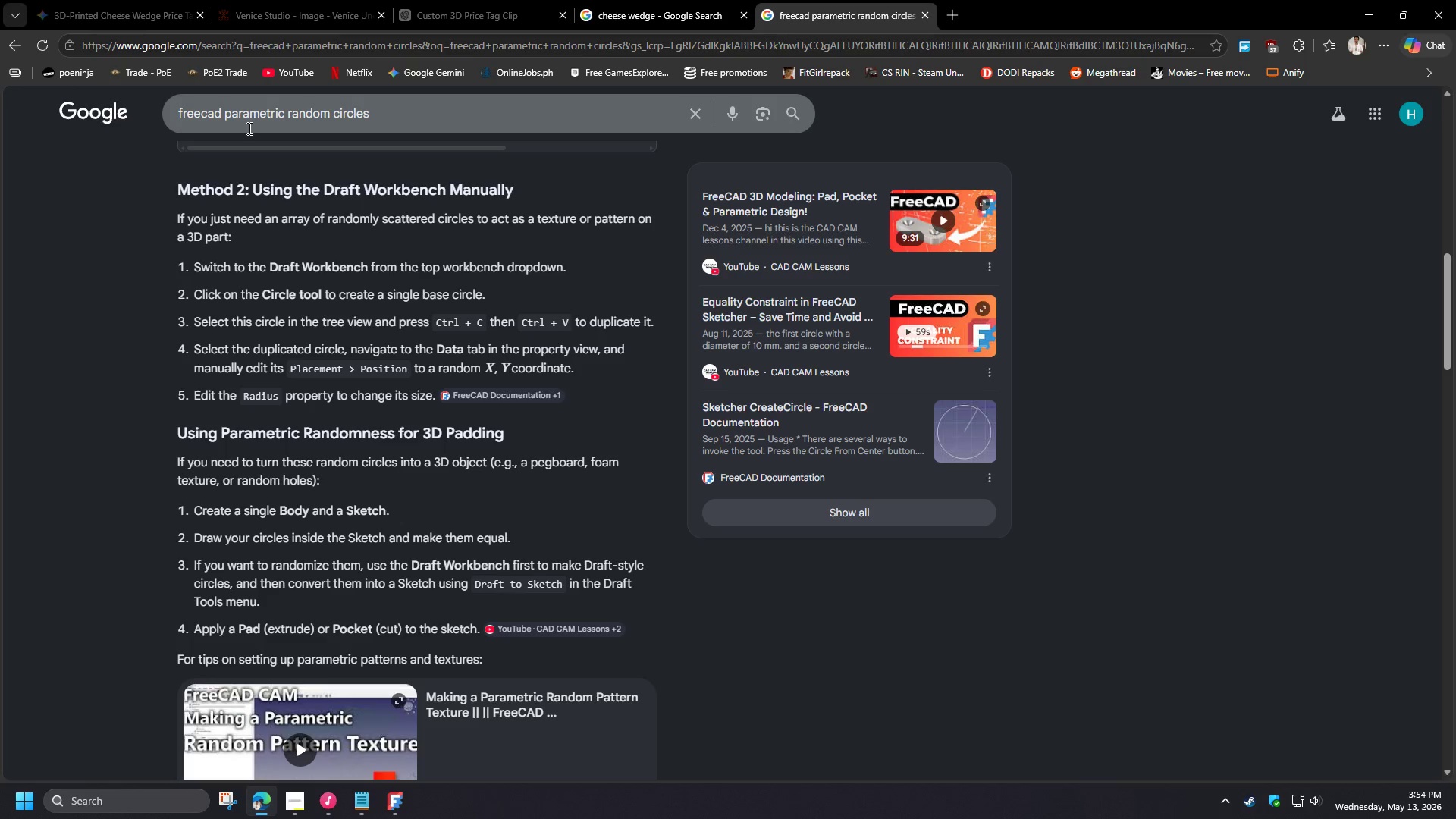 
left_click_drag(start_coordinate=[333, 120], to_coordinate=[419, 118])
 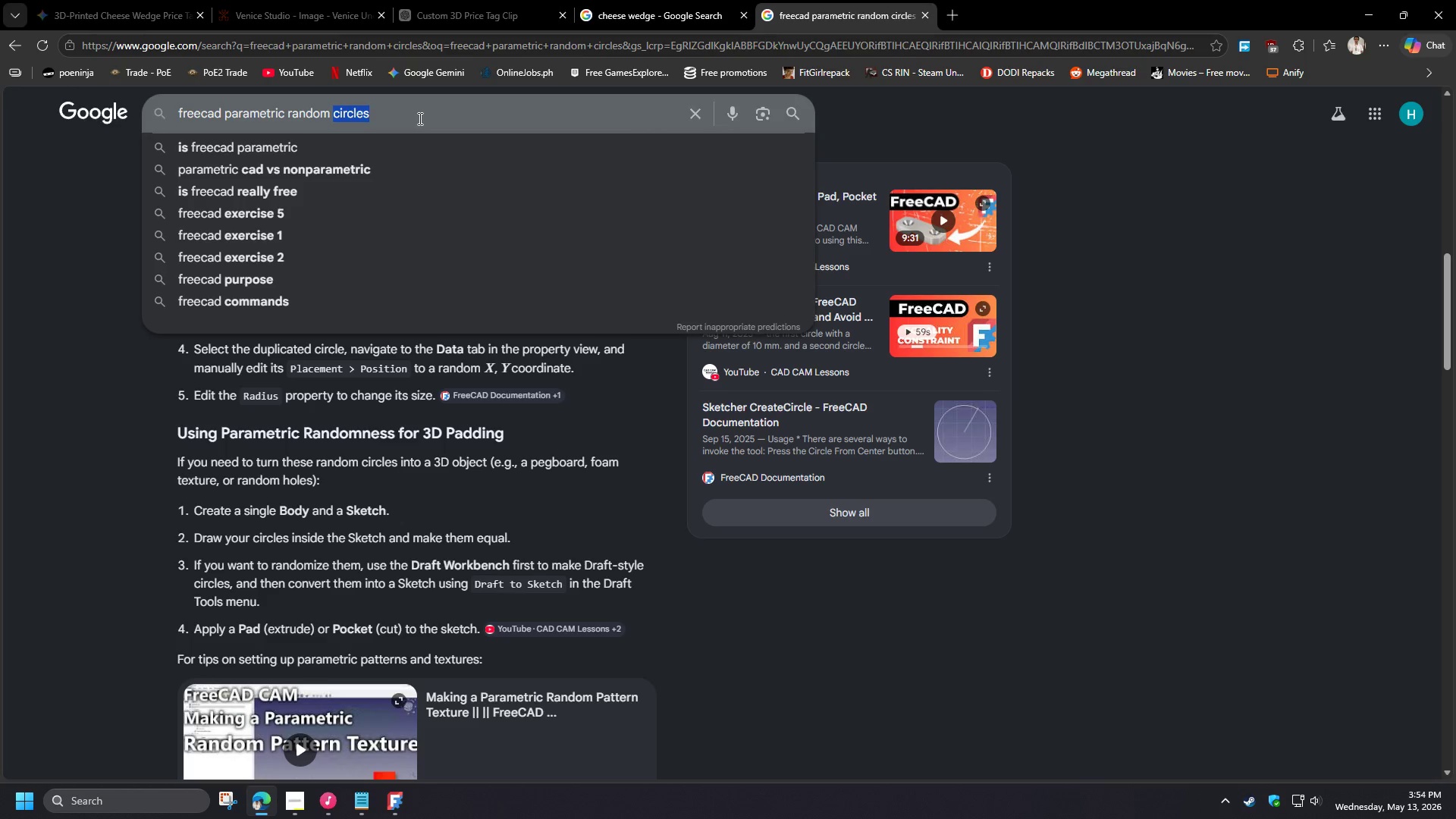 
type(pattern)
 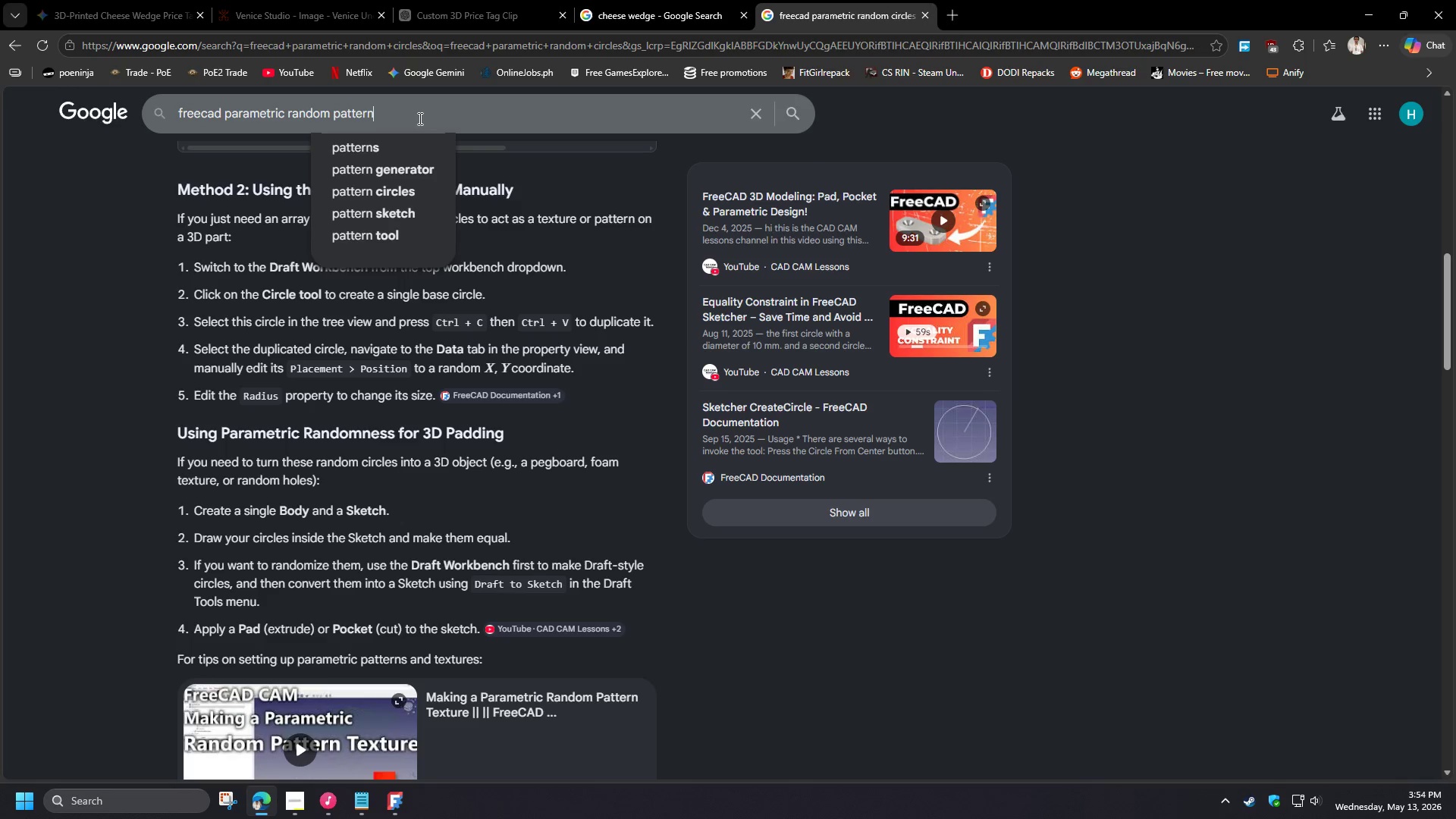 
key(Enter)
 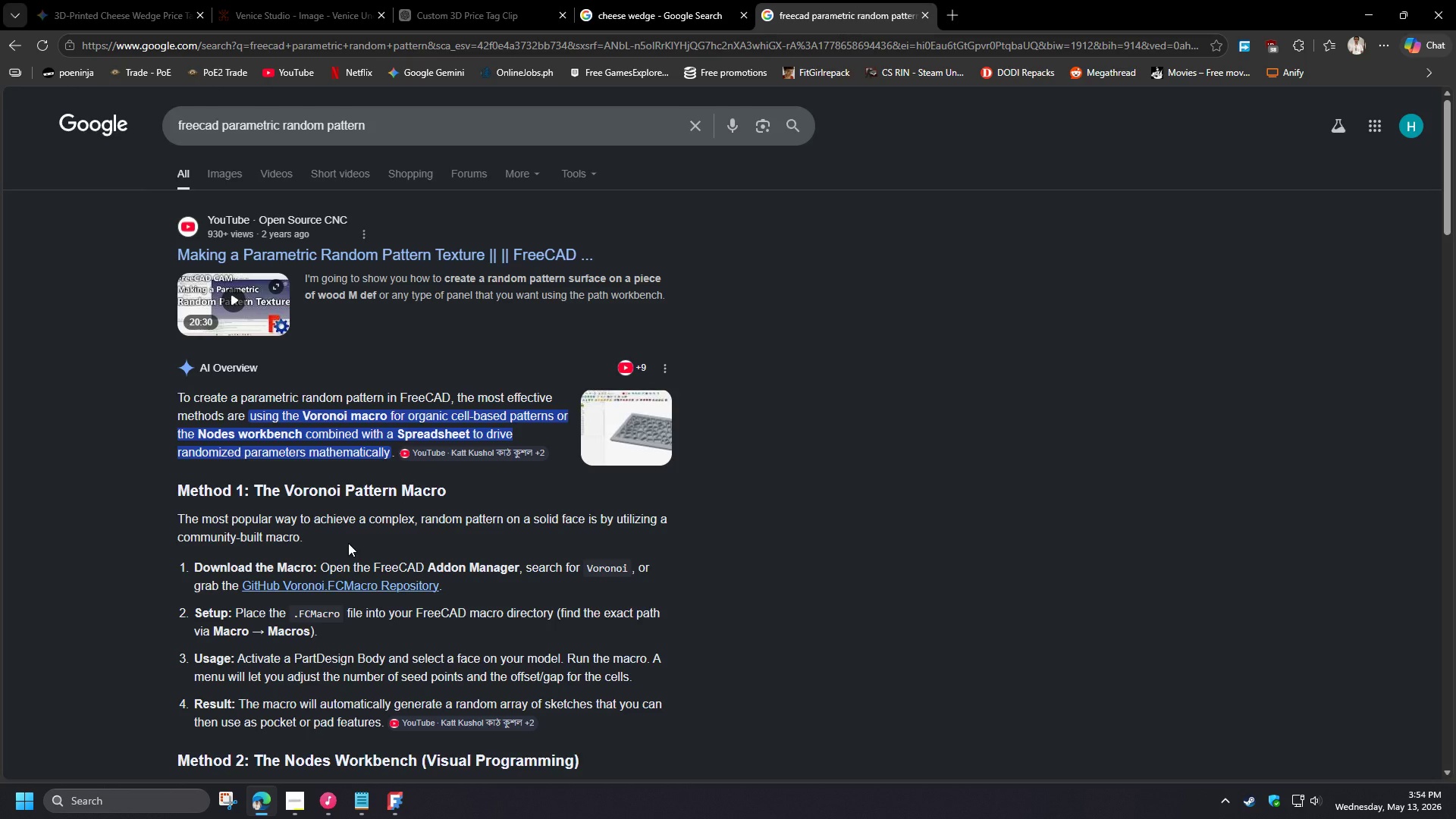 
wait(37.16)
 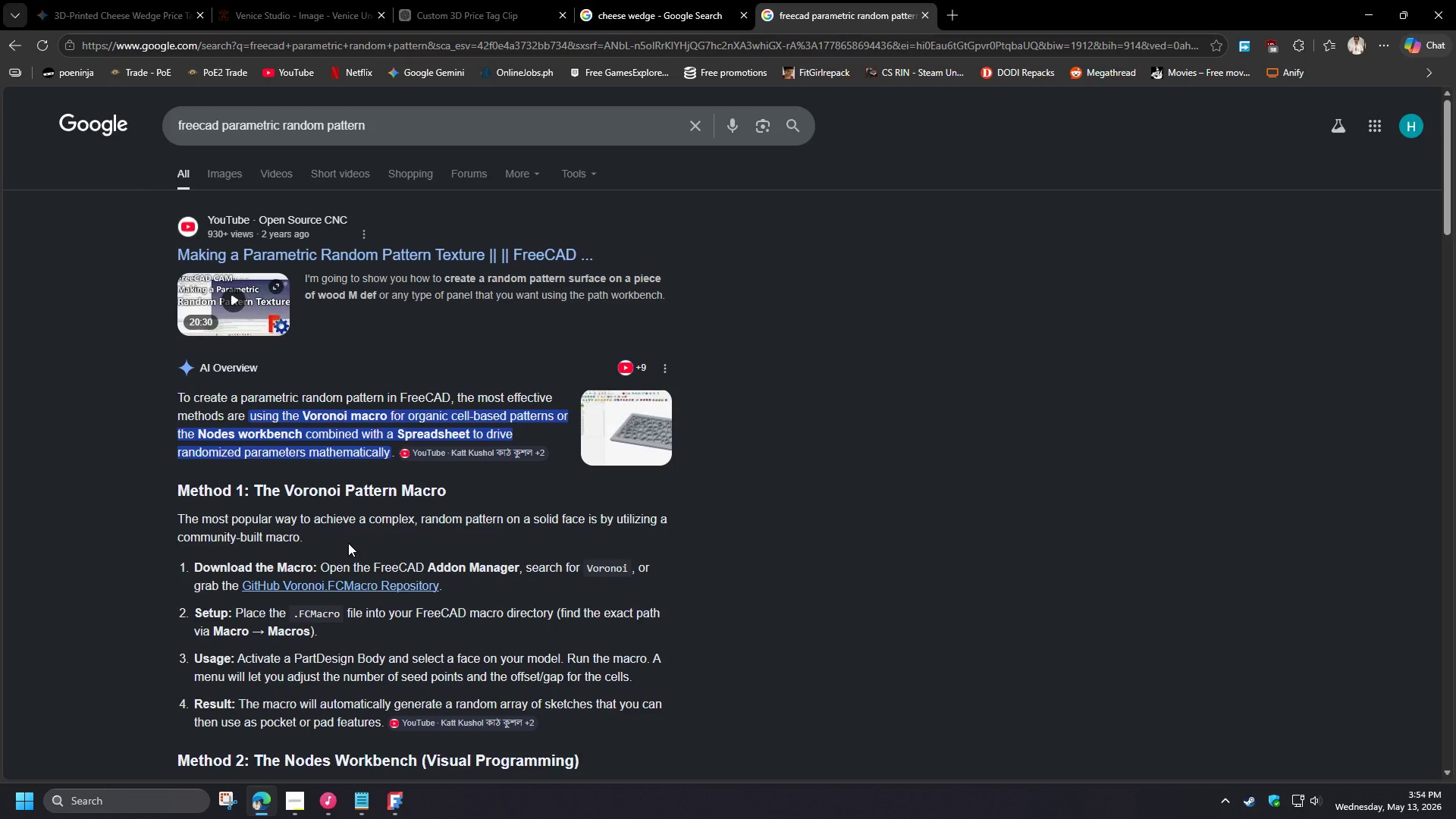 
scroll: coordinate [331, 651], scroll_direction: down, amount: 9.0
 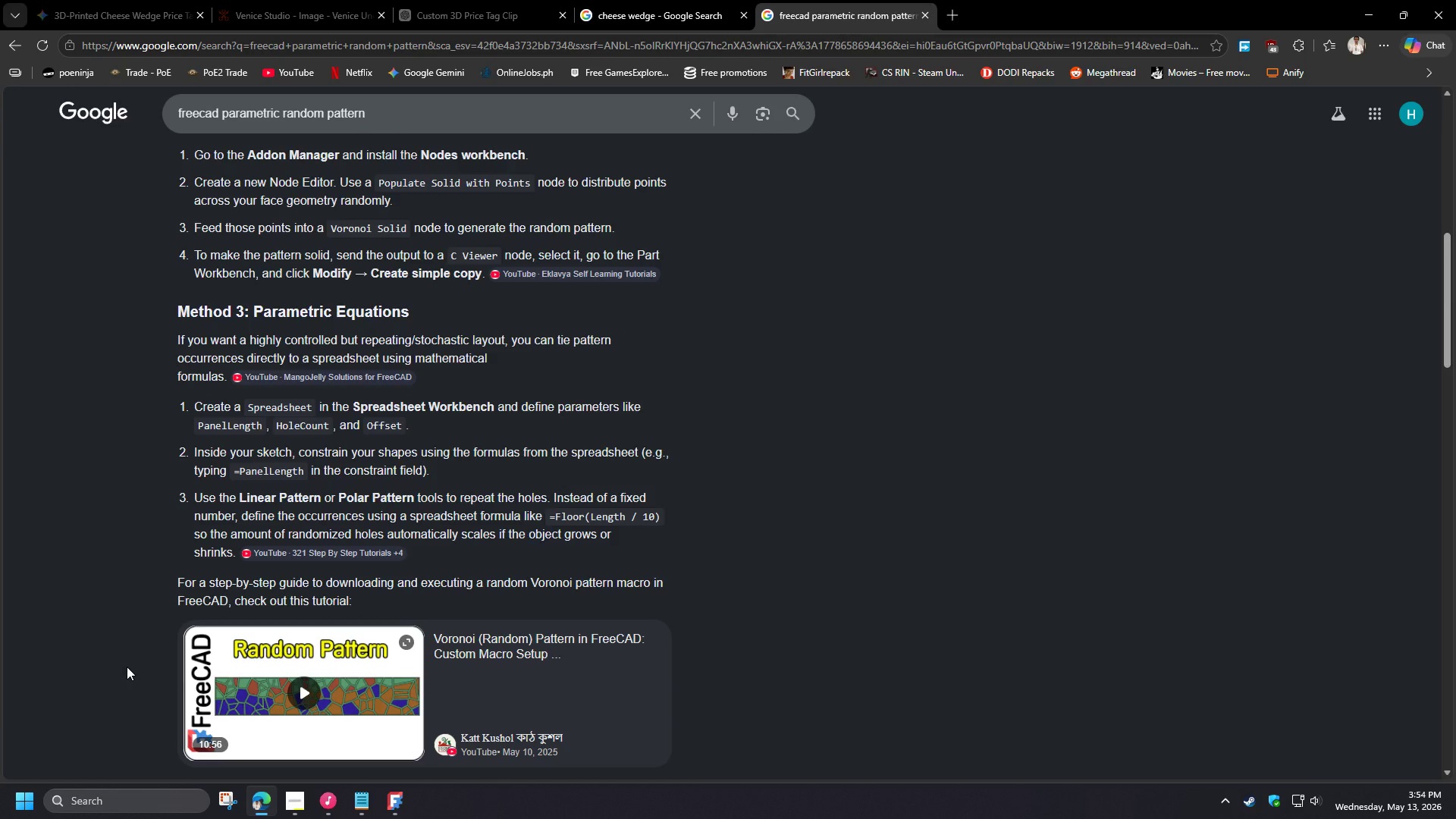 
scroll: coordinate [130, 664], scroll_direction: down, amount: 9.0
 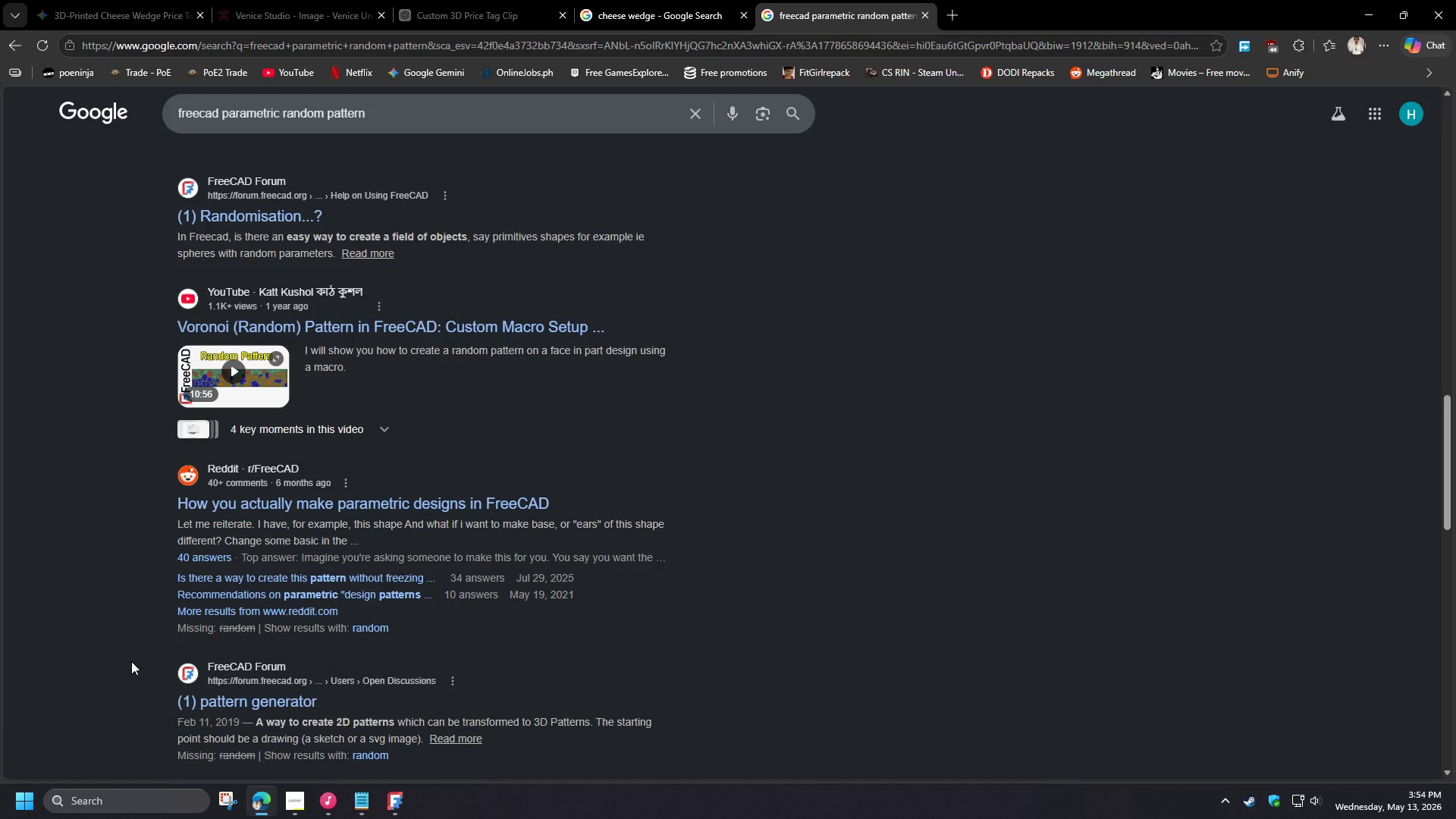 
scroll: coordinate [136, 642], scroll_direction: up, amount: 23.0
 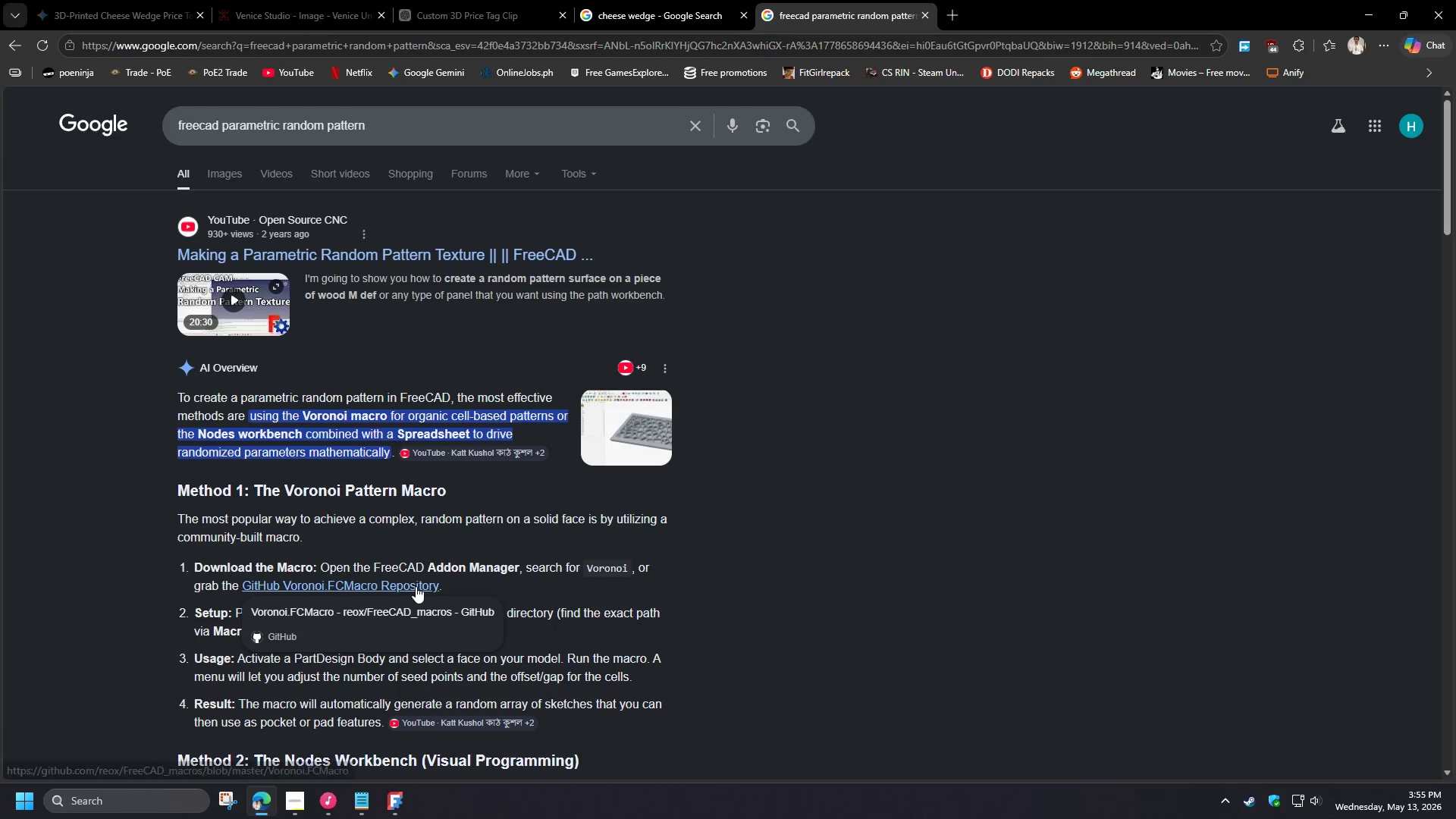 
hold_key(key=ControlLeft, duration=1.52)
 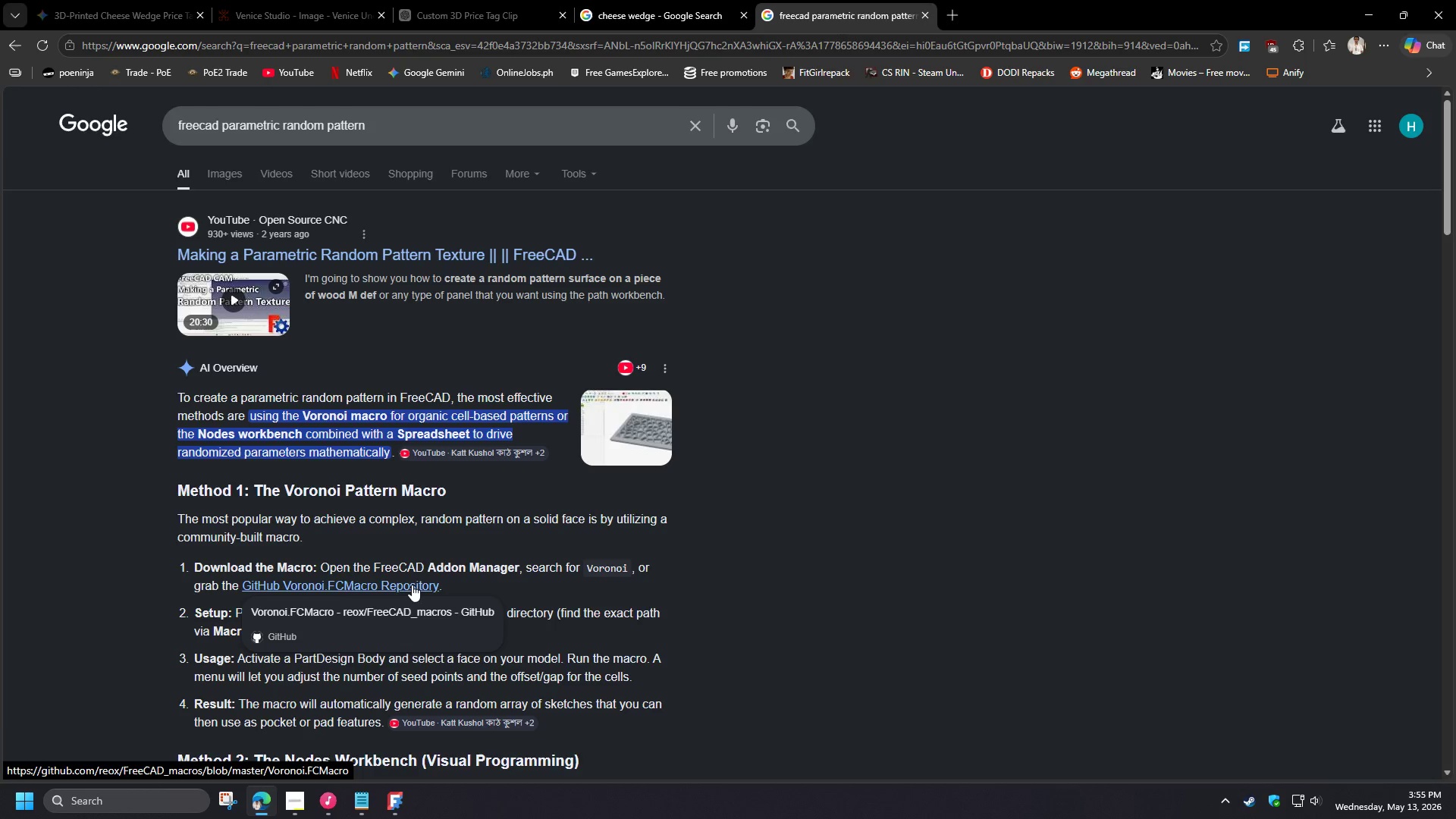 
hold_key(key=ControlLeft, duration=0.88)
 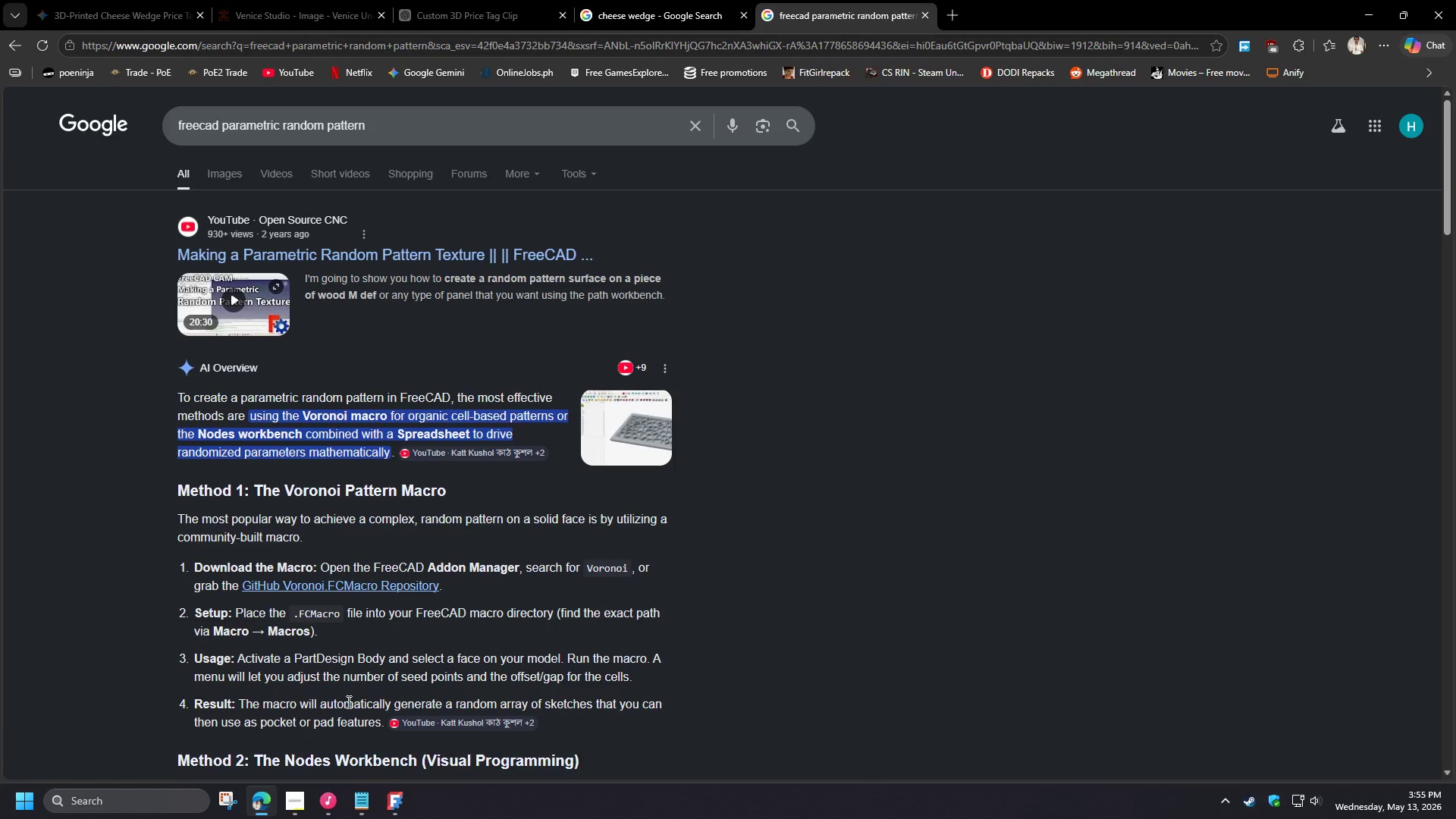 
scroll: coordinate [347, 701], scroll_direction: down, amount: 1.0
 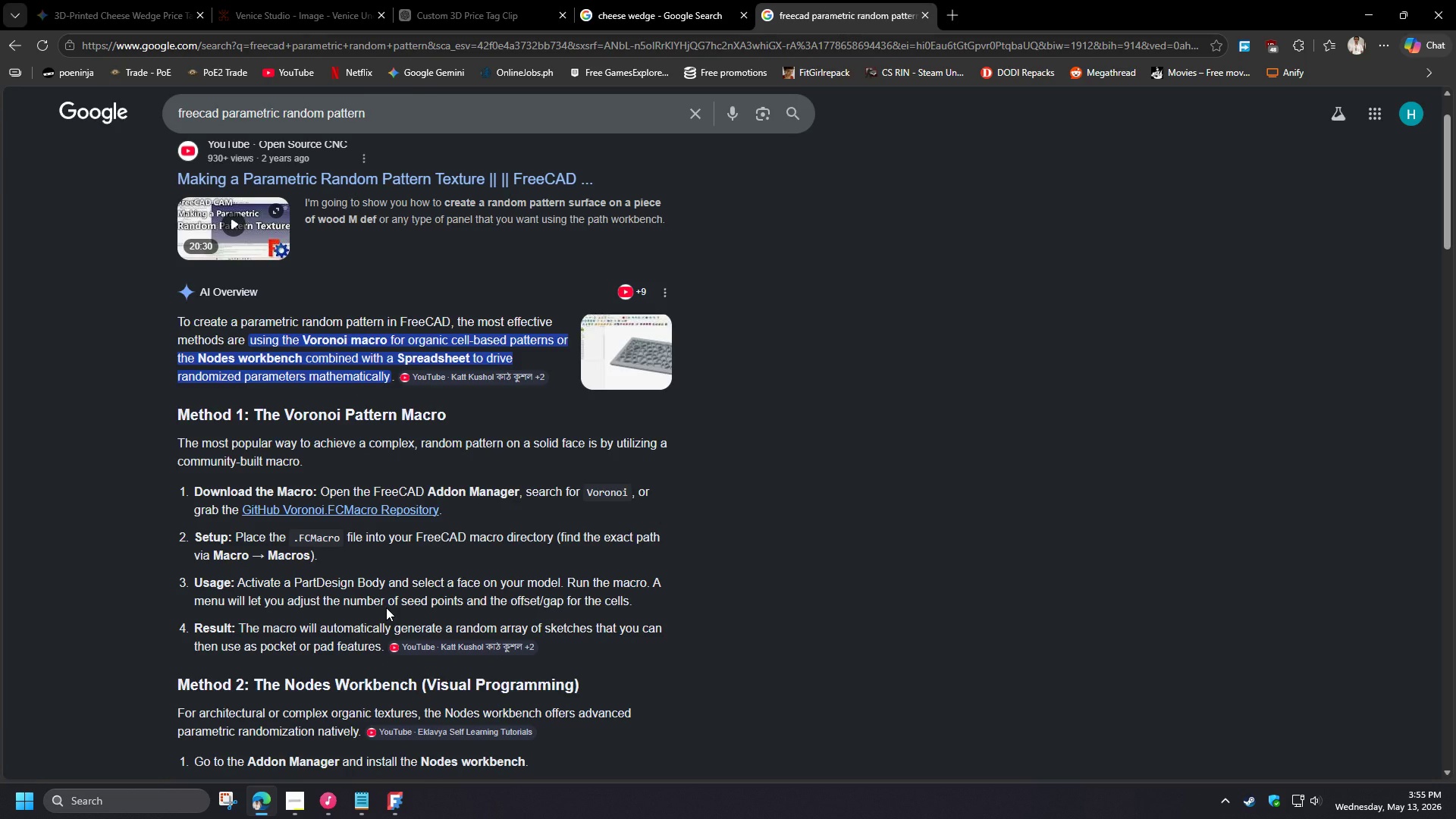 
wait(15.43)
 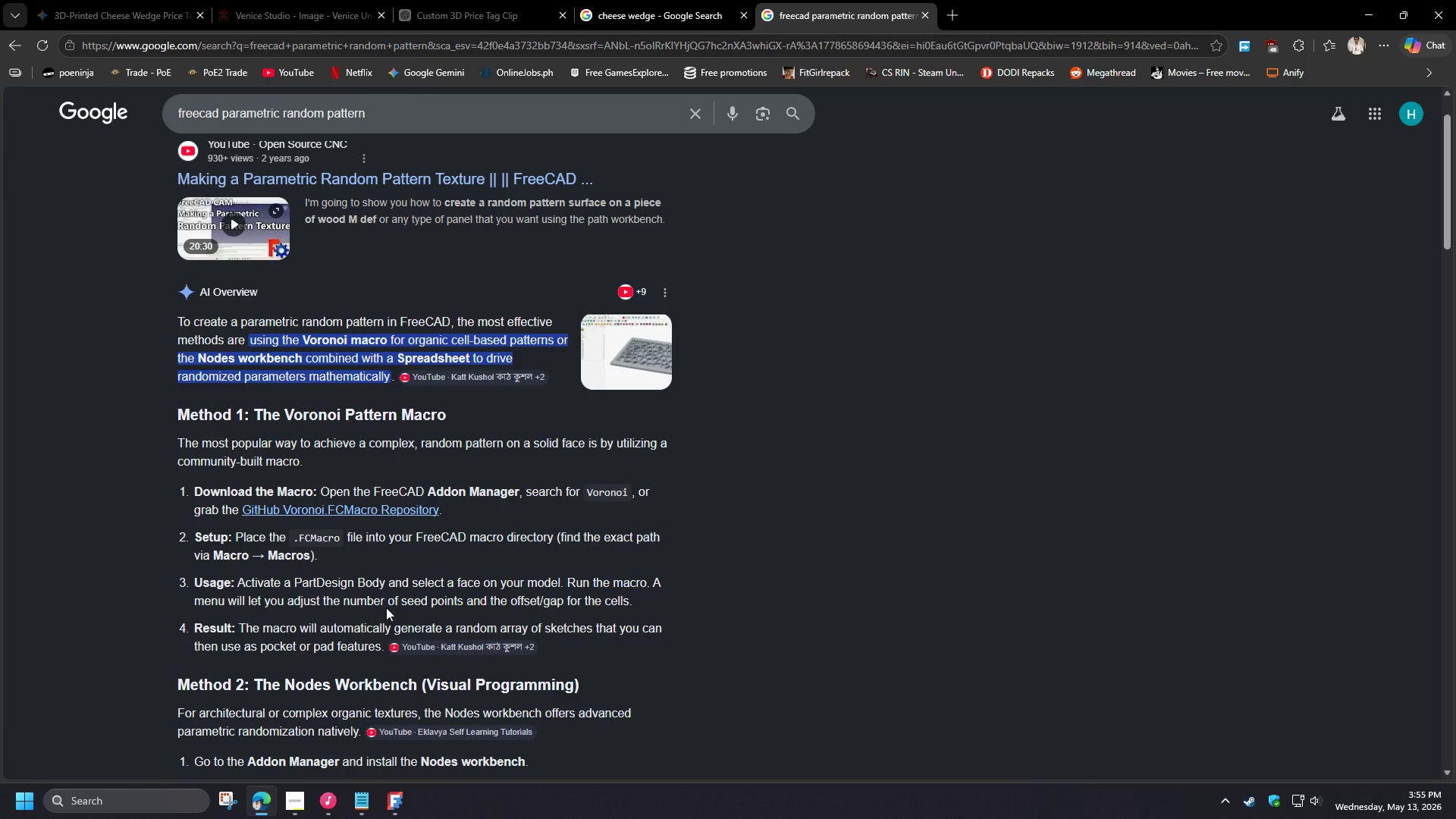 
scroll: coordinate [388, 607], scroll_direction: down, amount: 1.0
 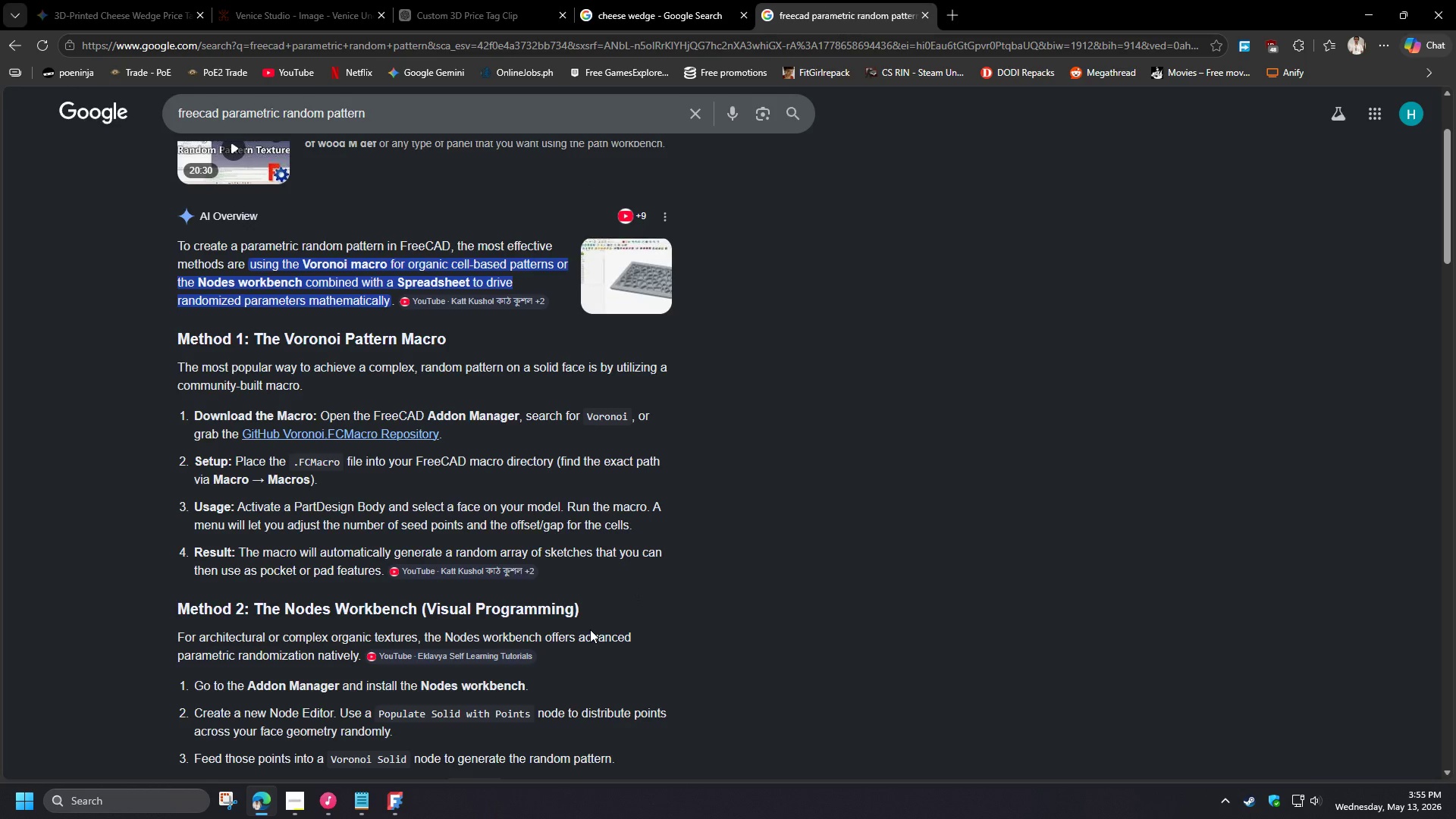 
left_click([295, 805])